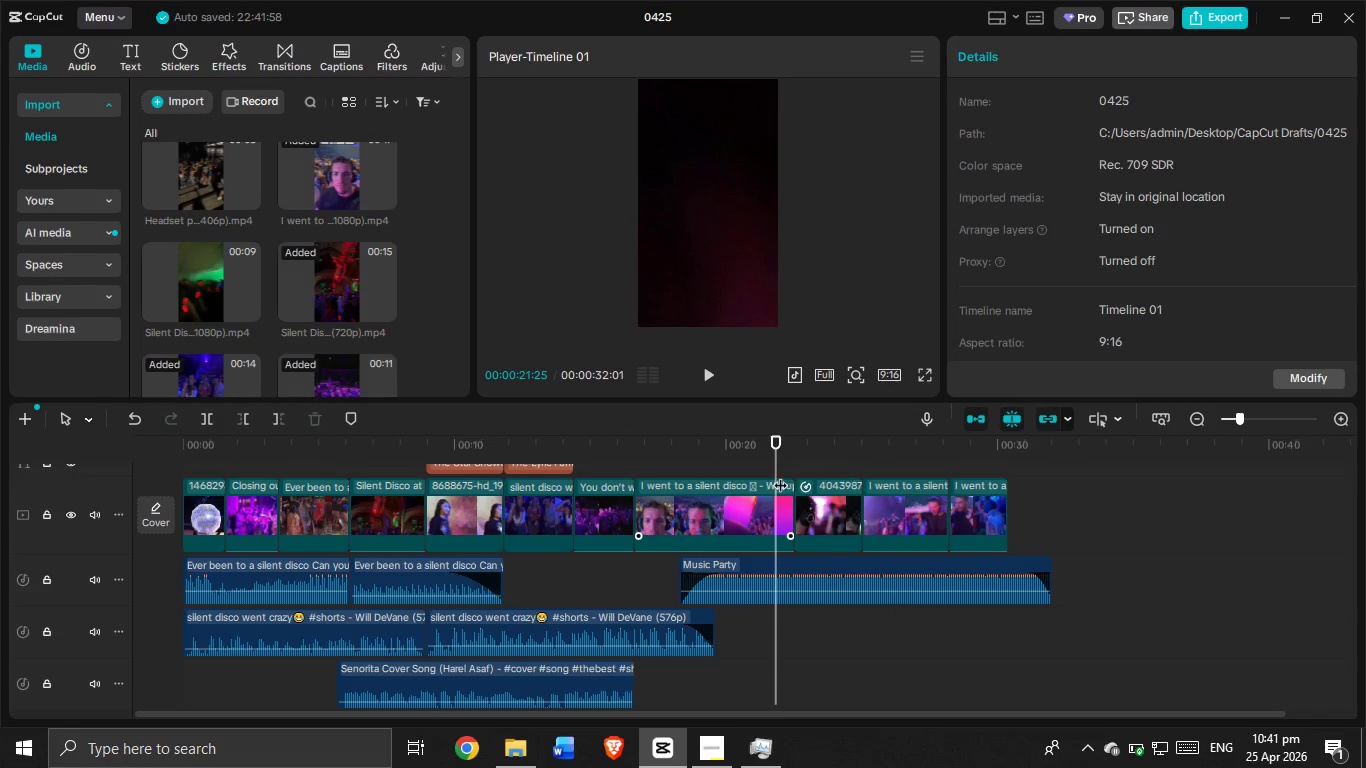 
left_click_drag(start_coordinate=[778, 474], to_coordinate=[682, 463])
 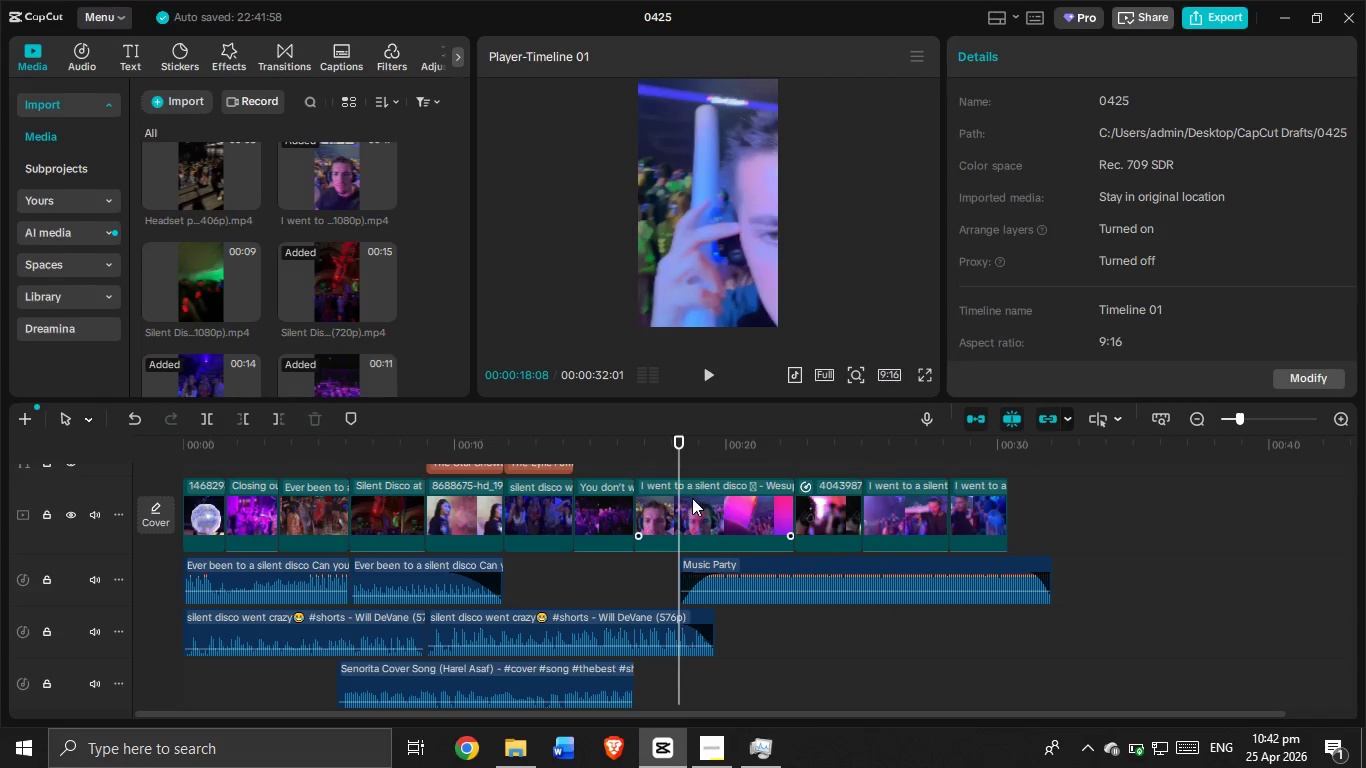 
left_click([692, 498])
 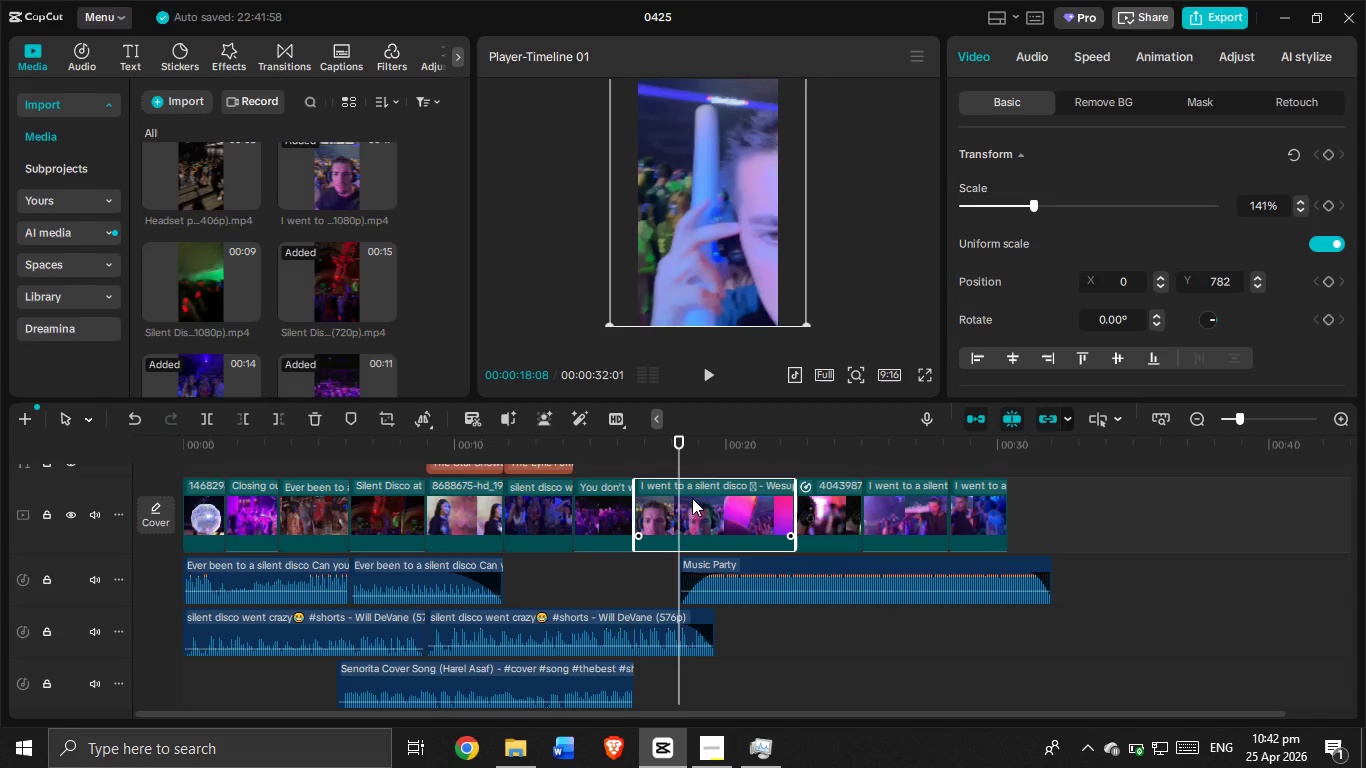 
hold_key(key=ControlLeft, duration=0.7)
 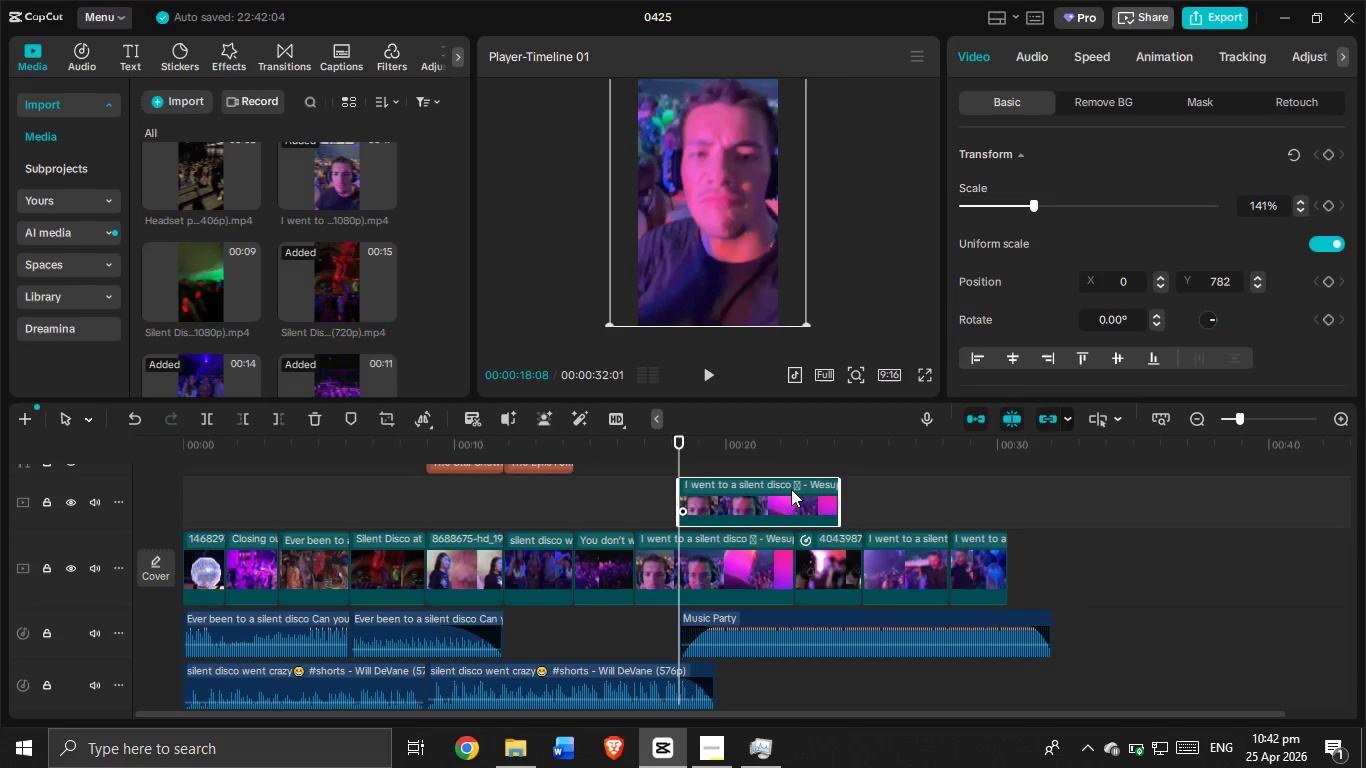 
type(cv)
 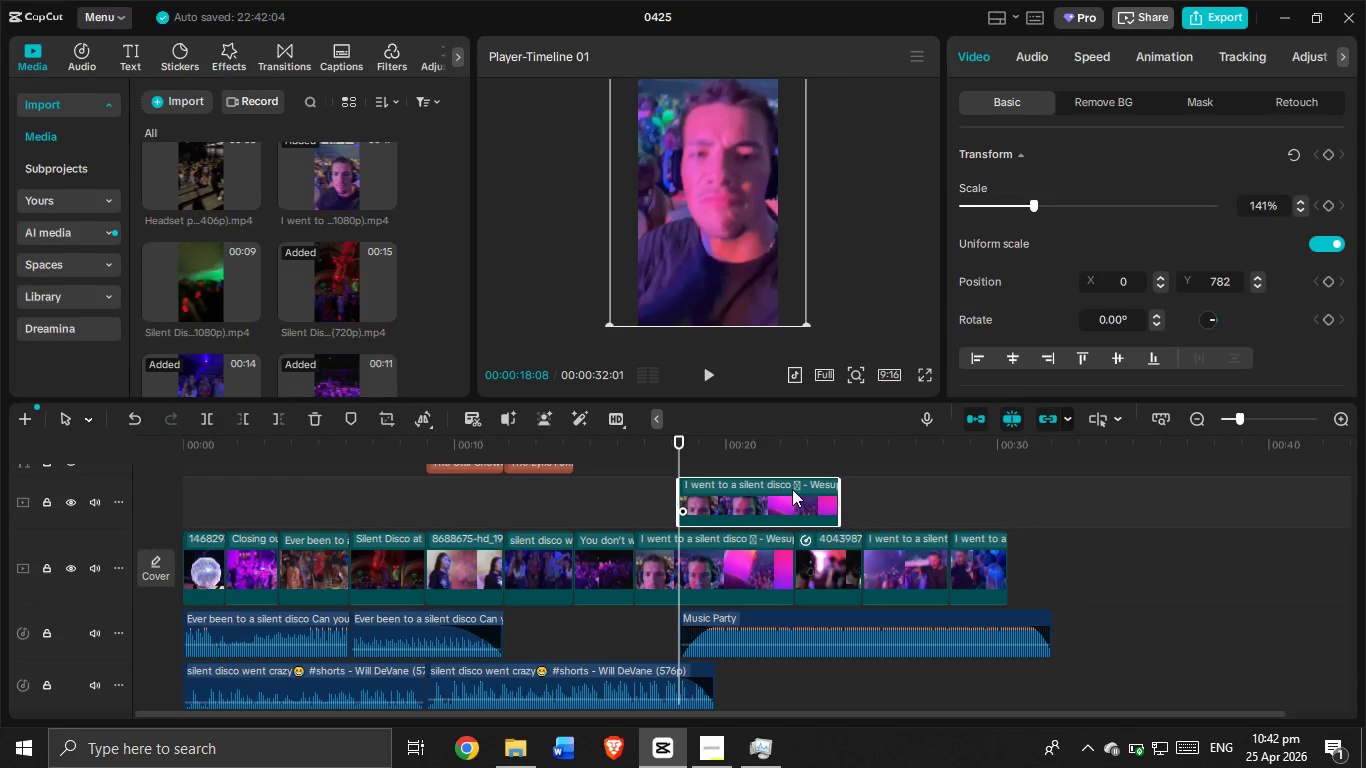 
left_click_drag(start_coordinate=[791, 489], to_coordinate=[875, 563])
 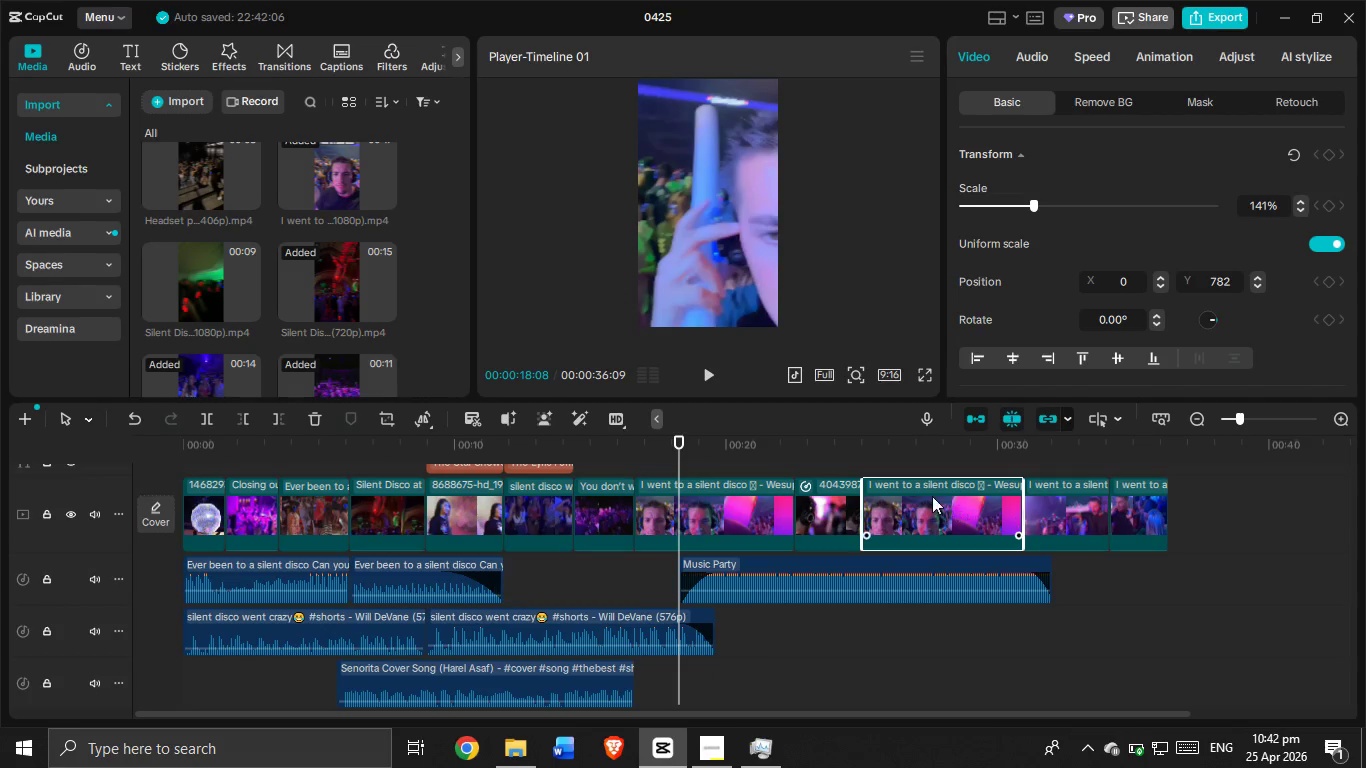 
left_click([904, 455])
 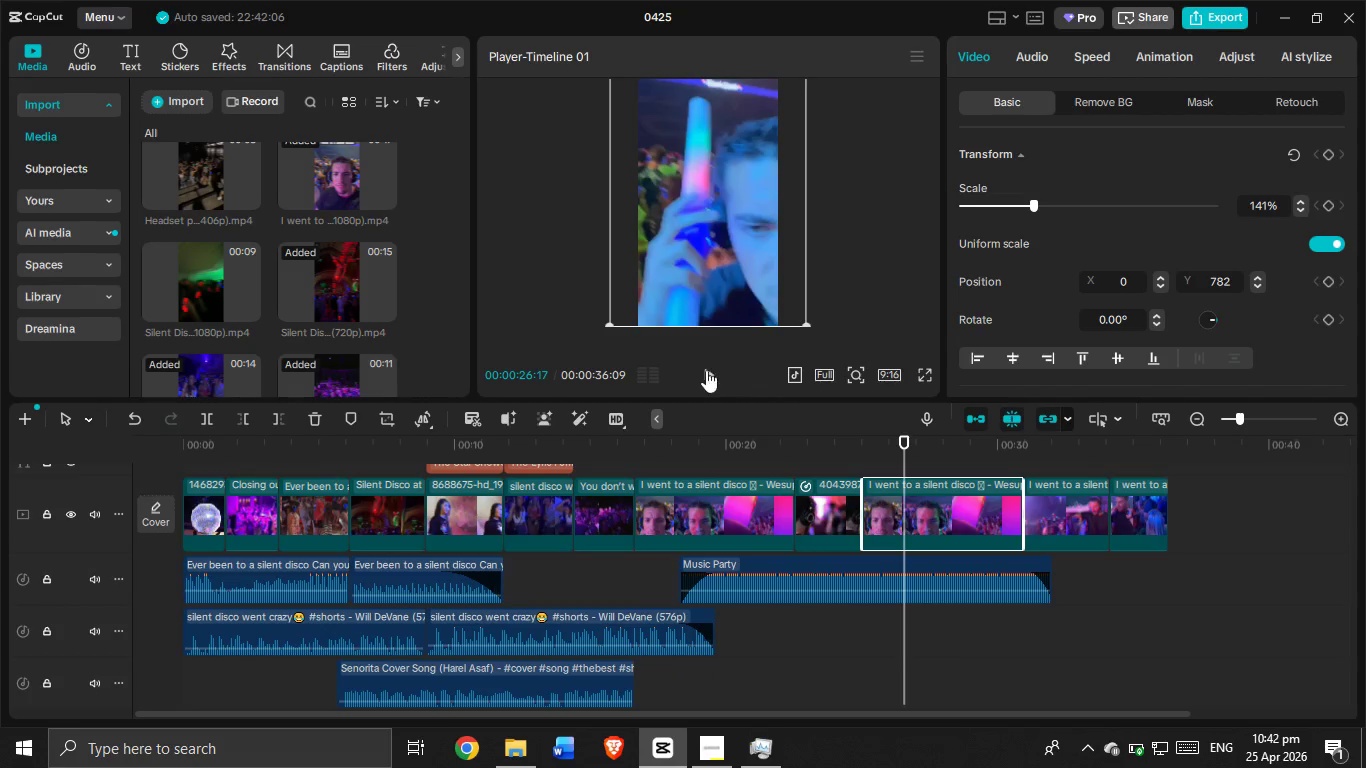 
left_click([703, 371])
 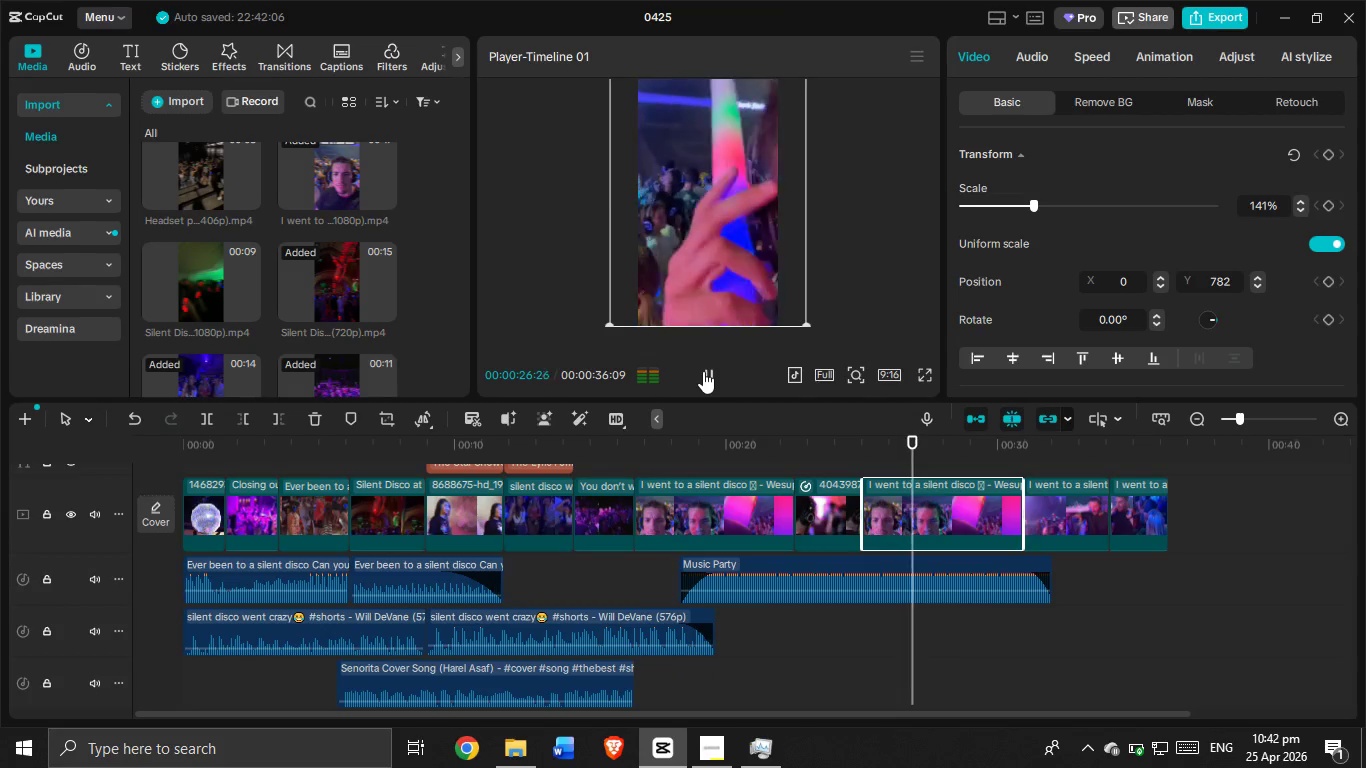 
left_click([703, 371])
 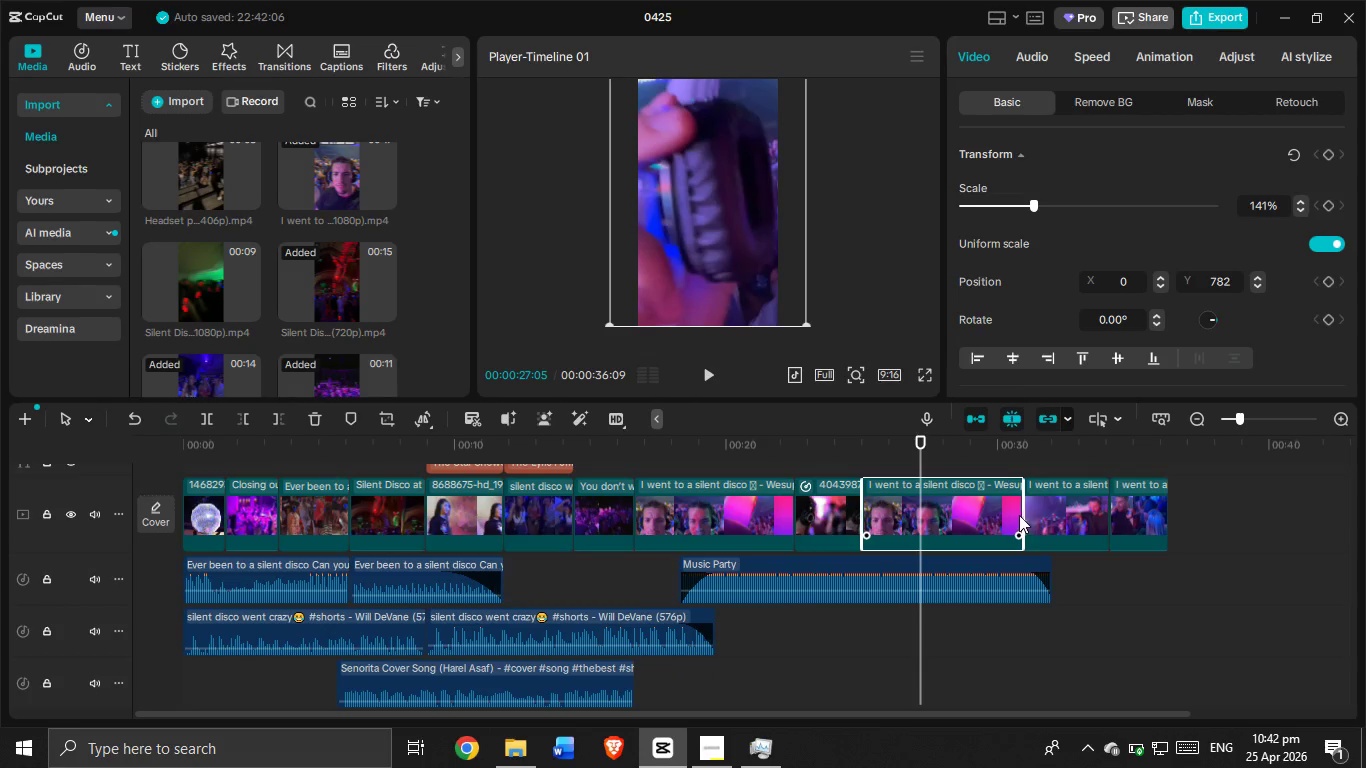 
left_click_drag(start_coordinate=[1021, 515], to_coordinate=[903, 514])
 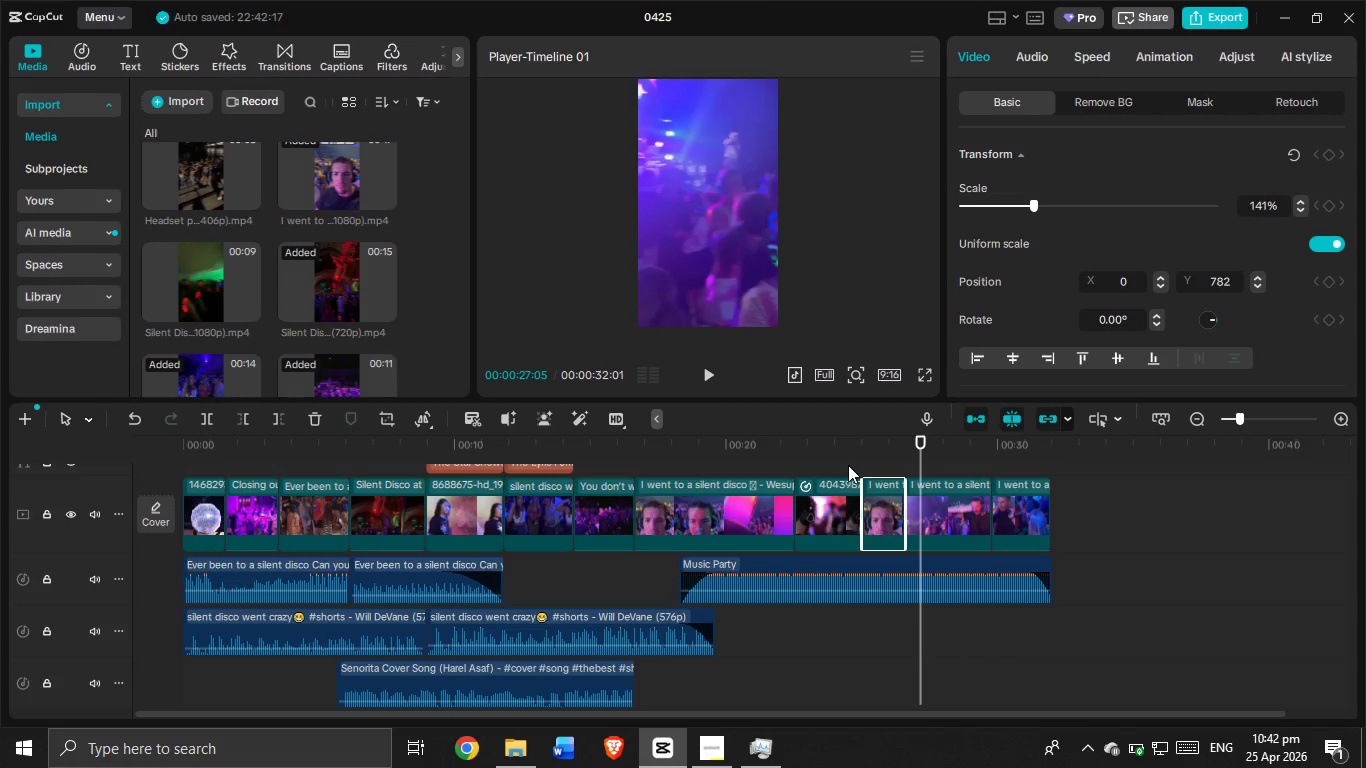 
left_click([844, 461])
 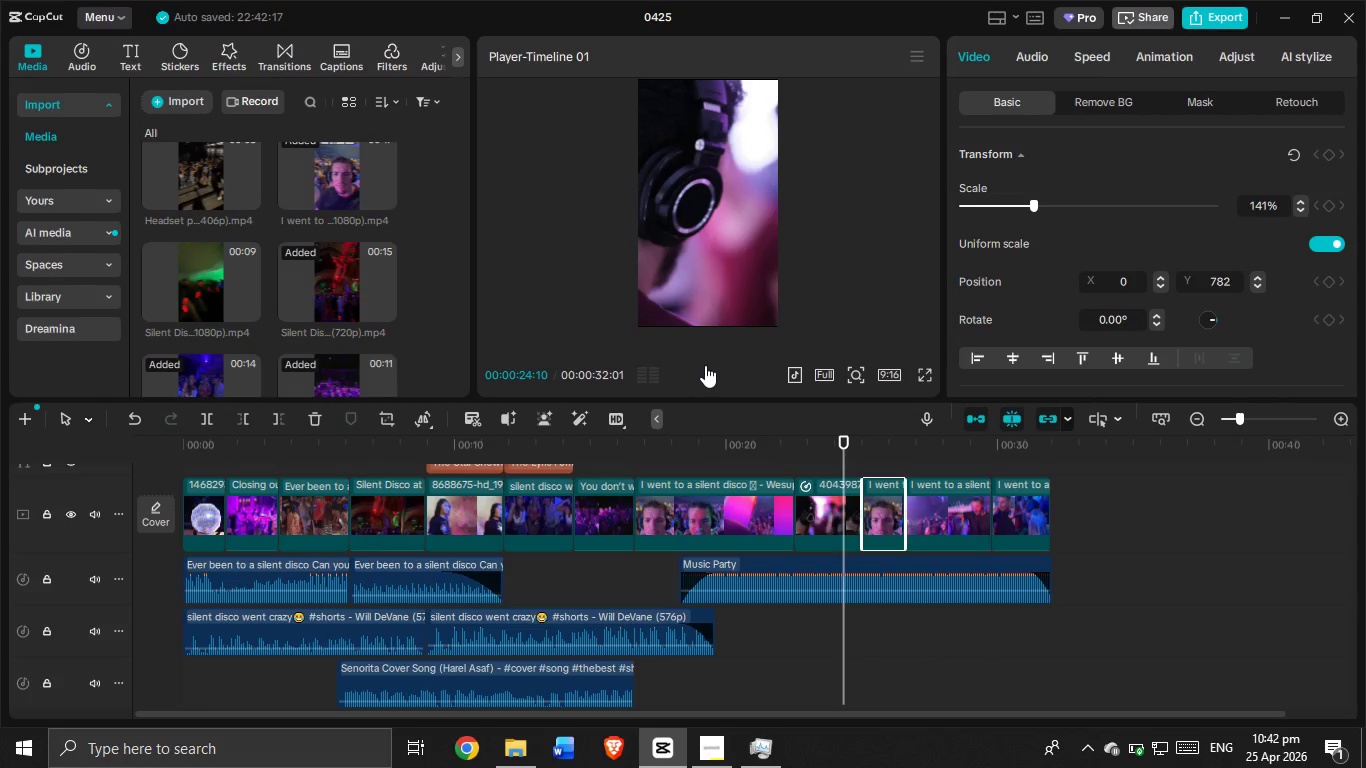 
left_click([705, 366])
 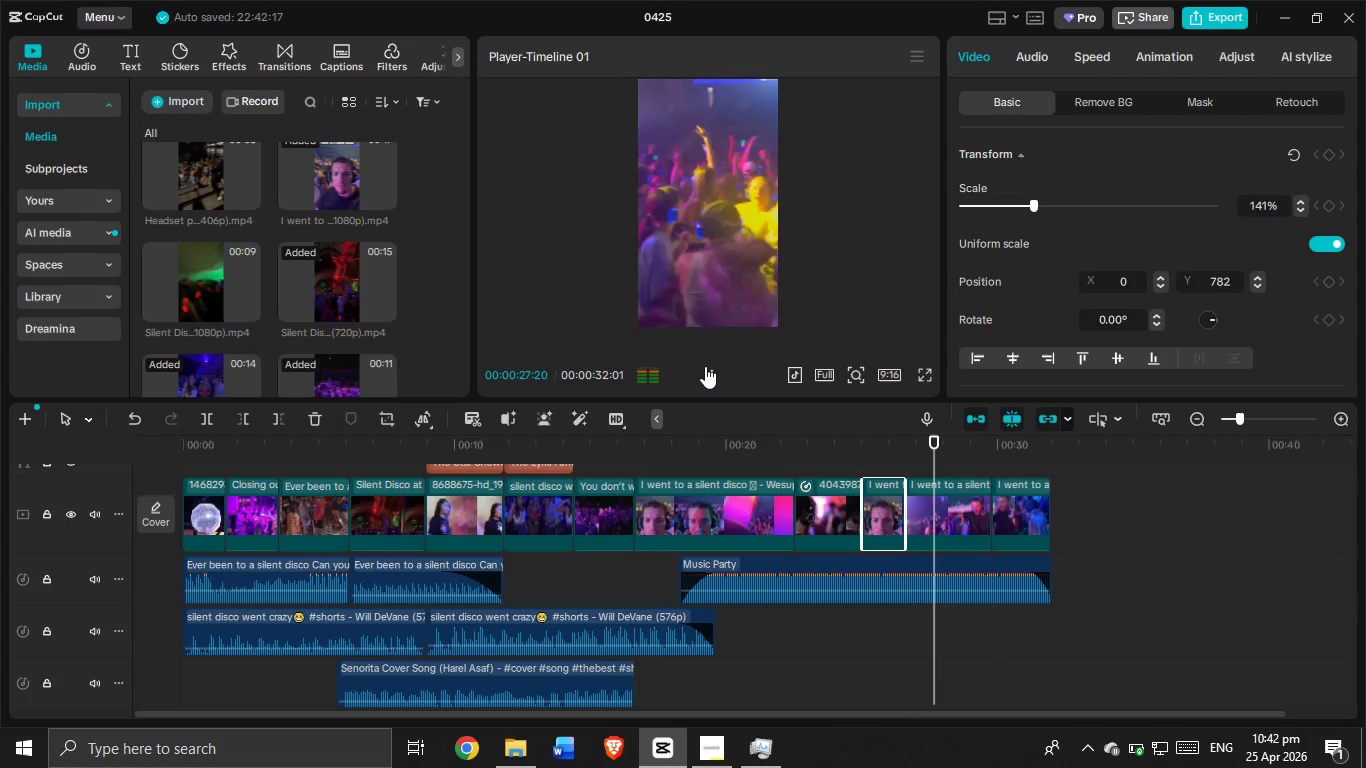 
scroll: coordinate [971, 561], scroll_direction: up, amount: 2.0
 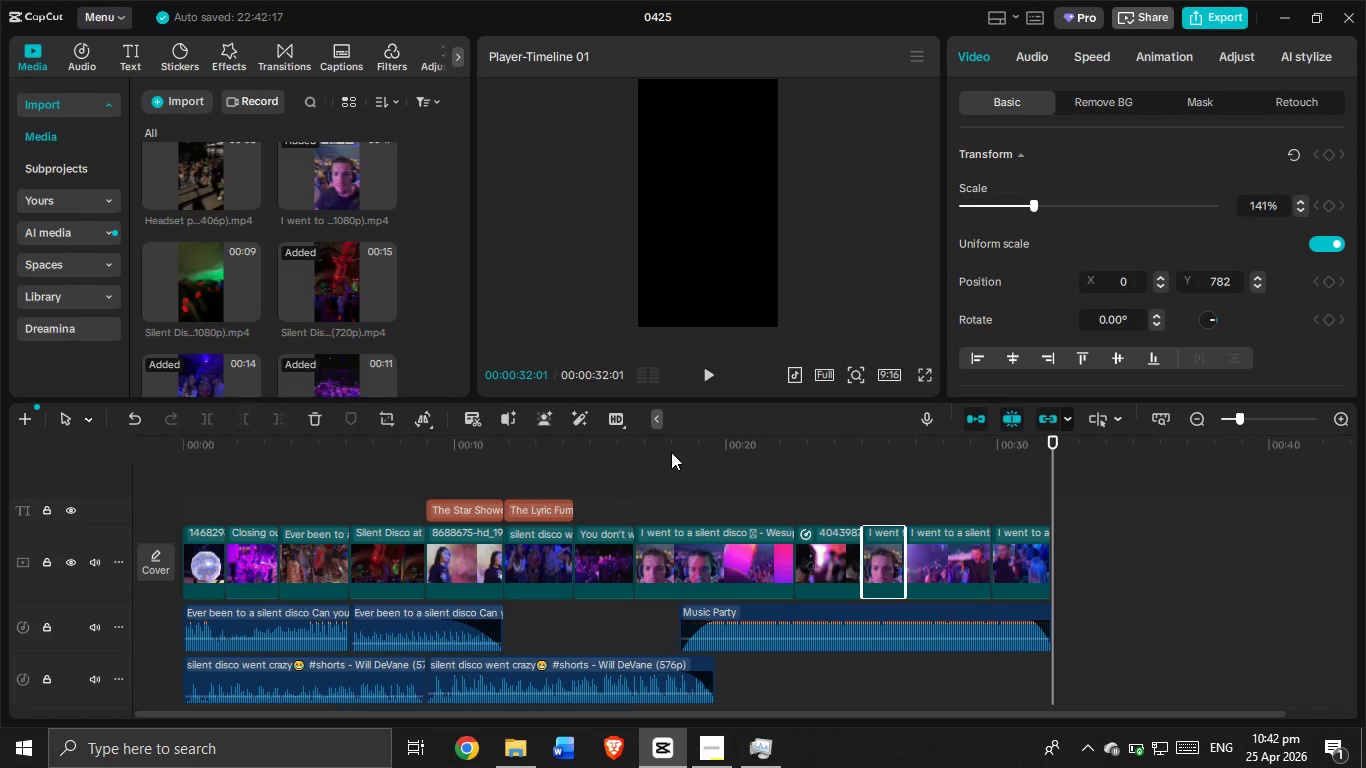 
wait(6.87)
 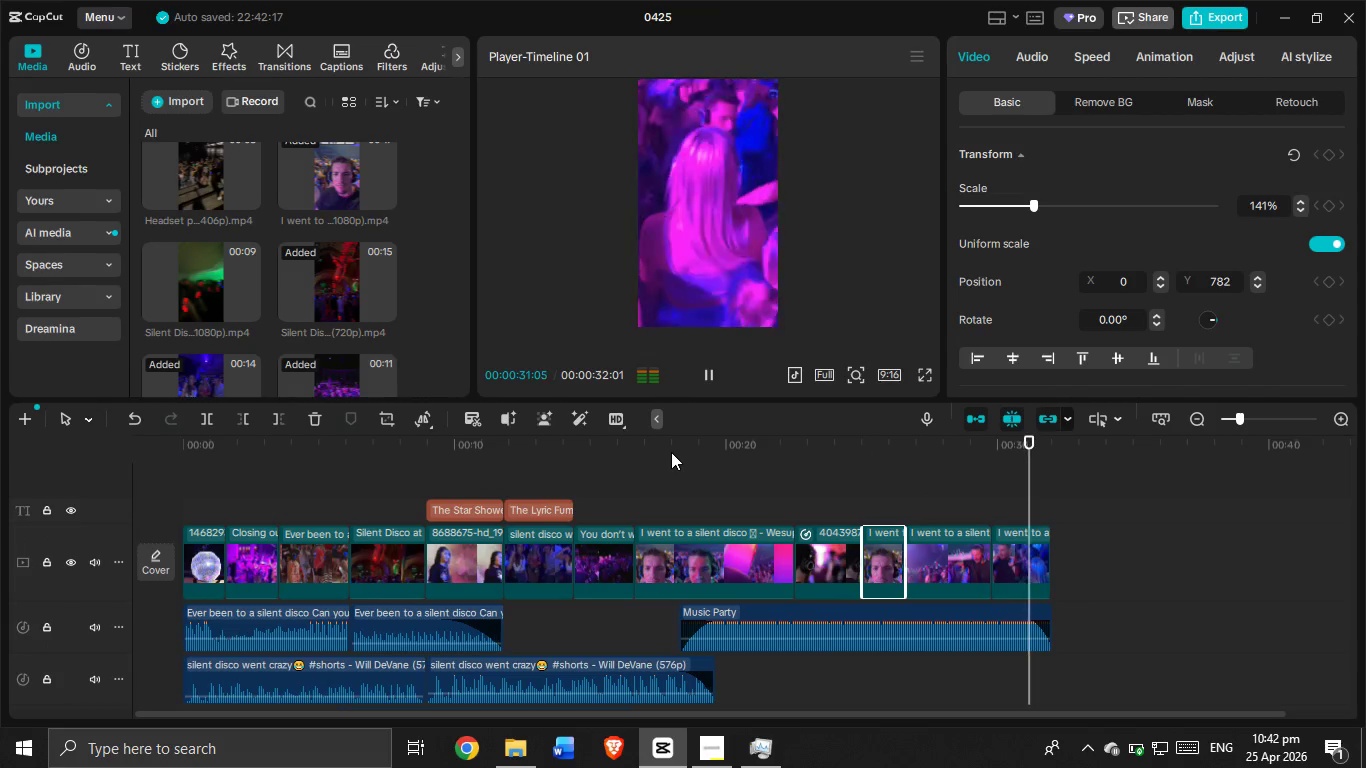 
scroll: coordinate [258, 205], scroll_direction: down, amount: 2.0
 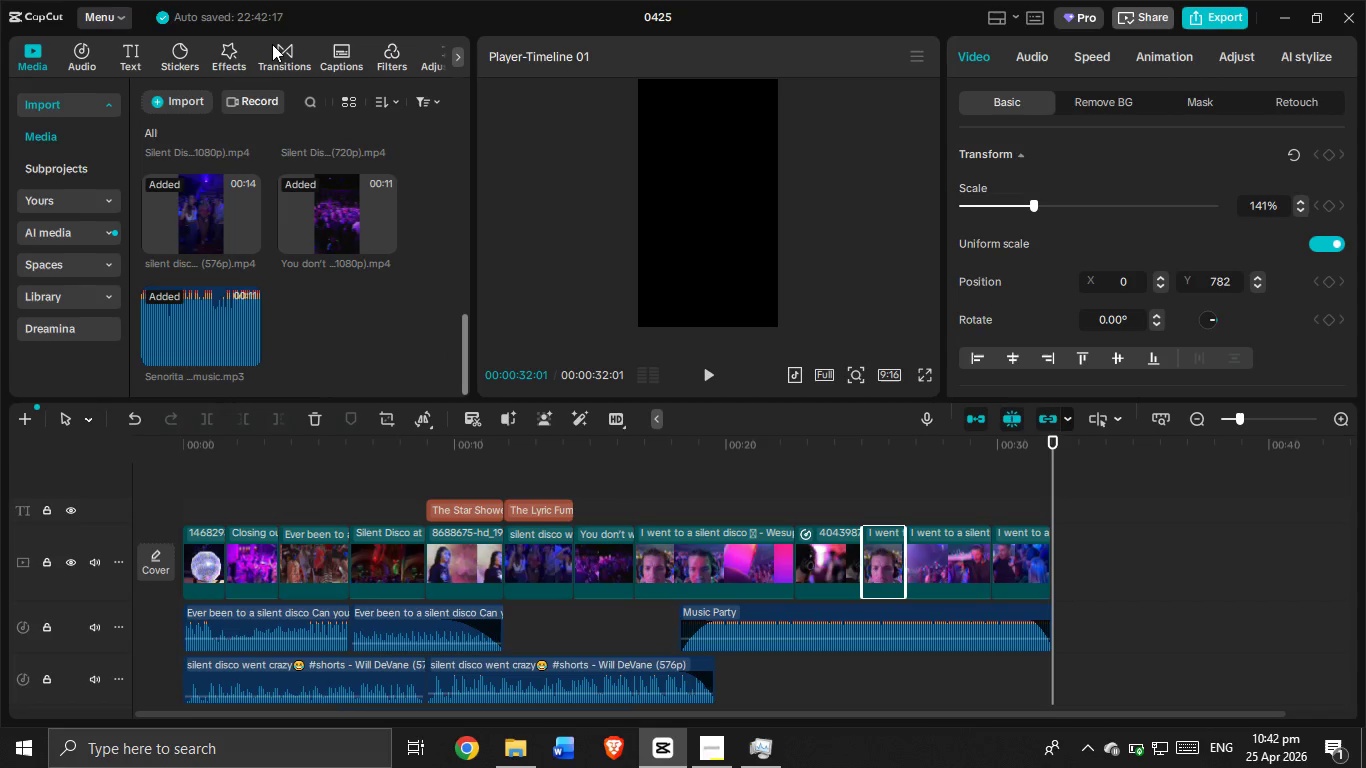 
left_click([272, 44])
 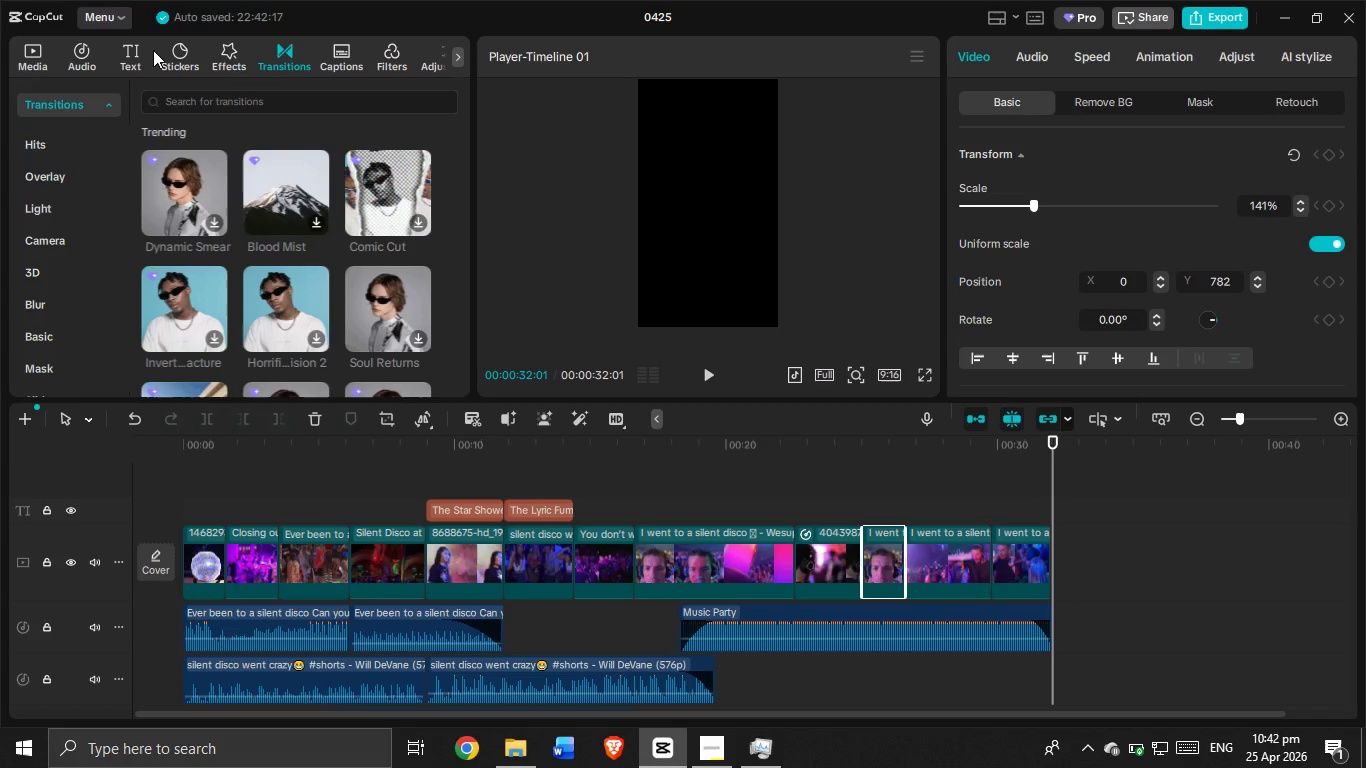 
wait(11.48)
 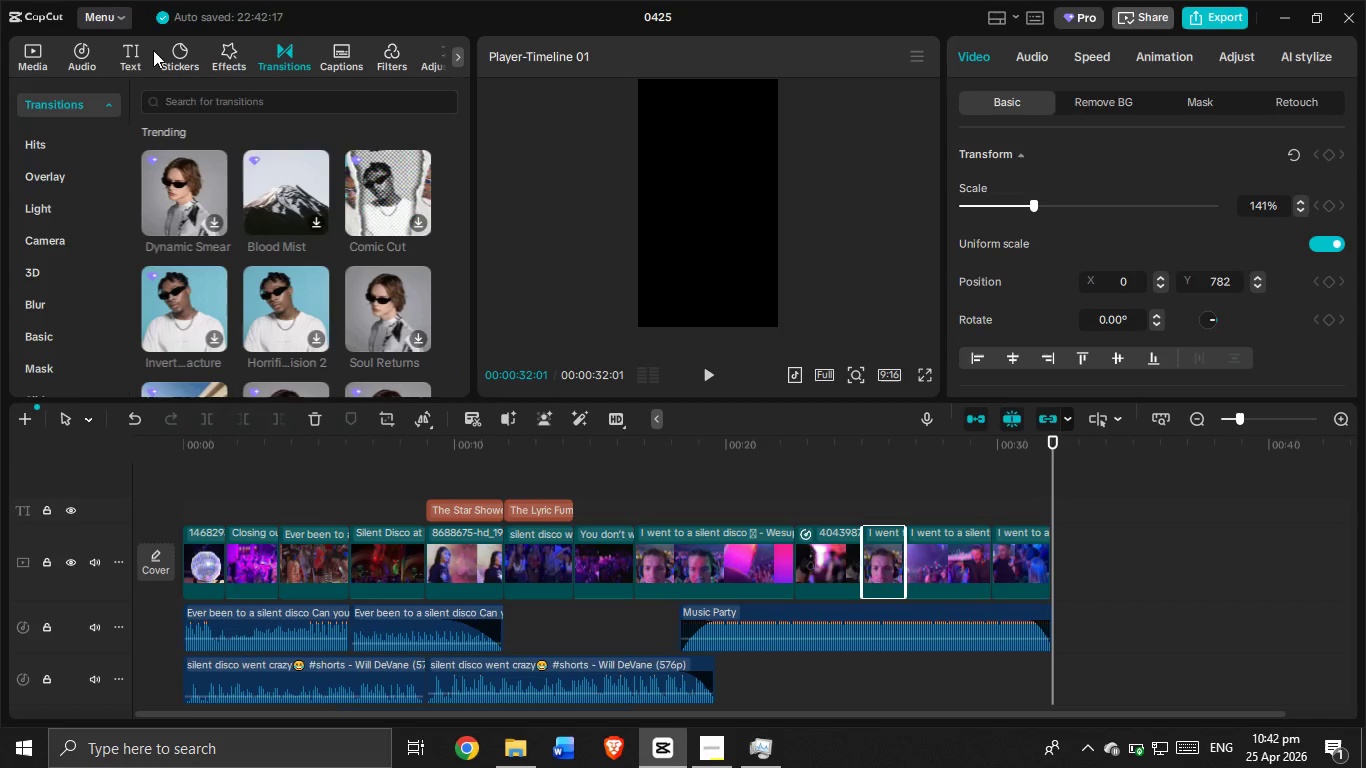 
scroll: coordinate [258, 251], scroll_direction: down, amount: 6.0
 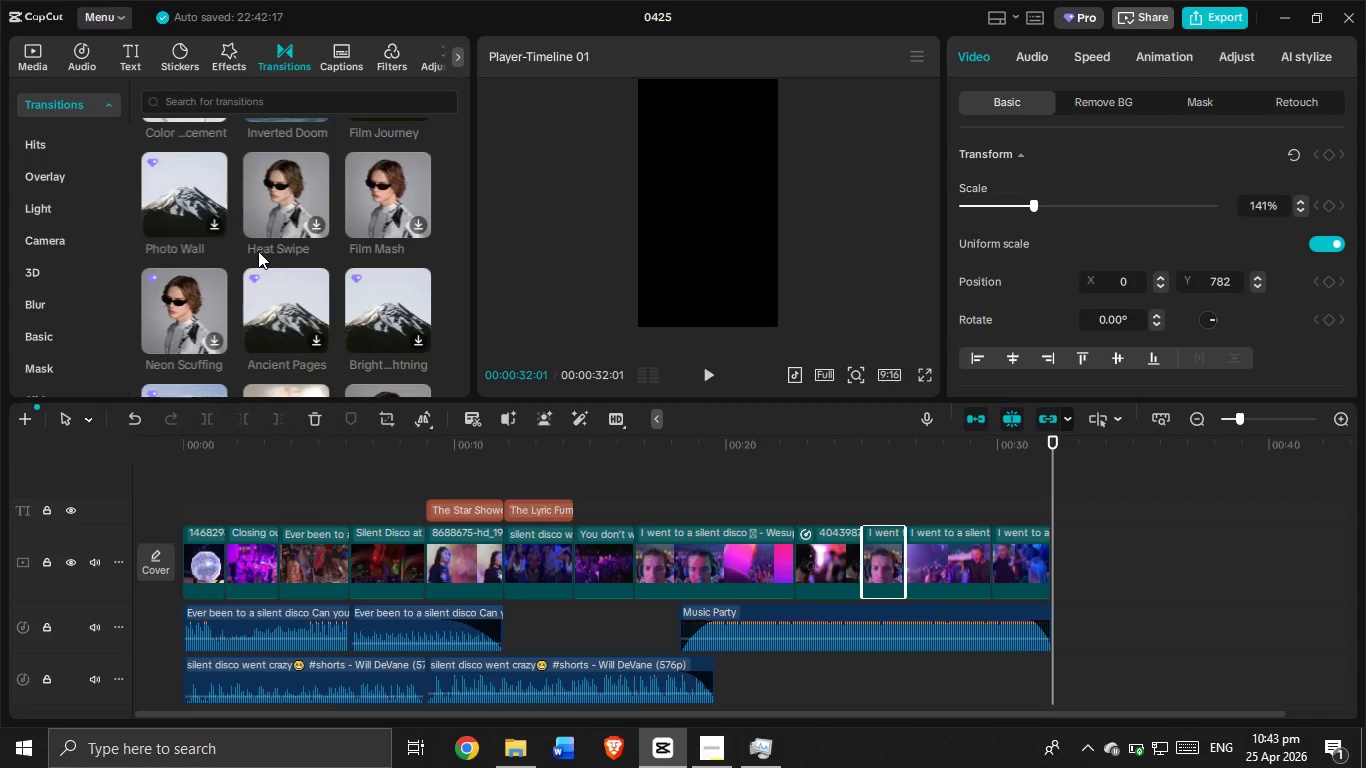 
wait(8.05)
 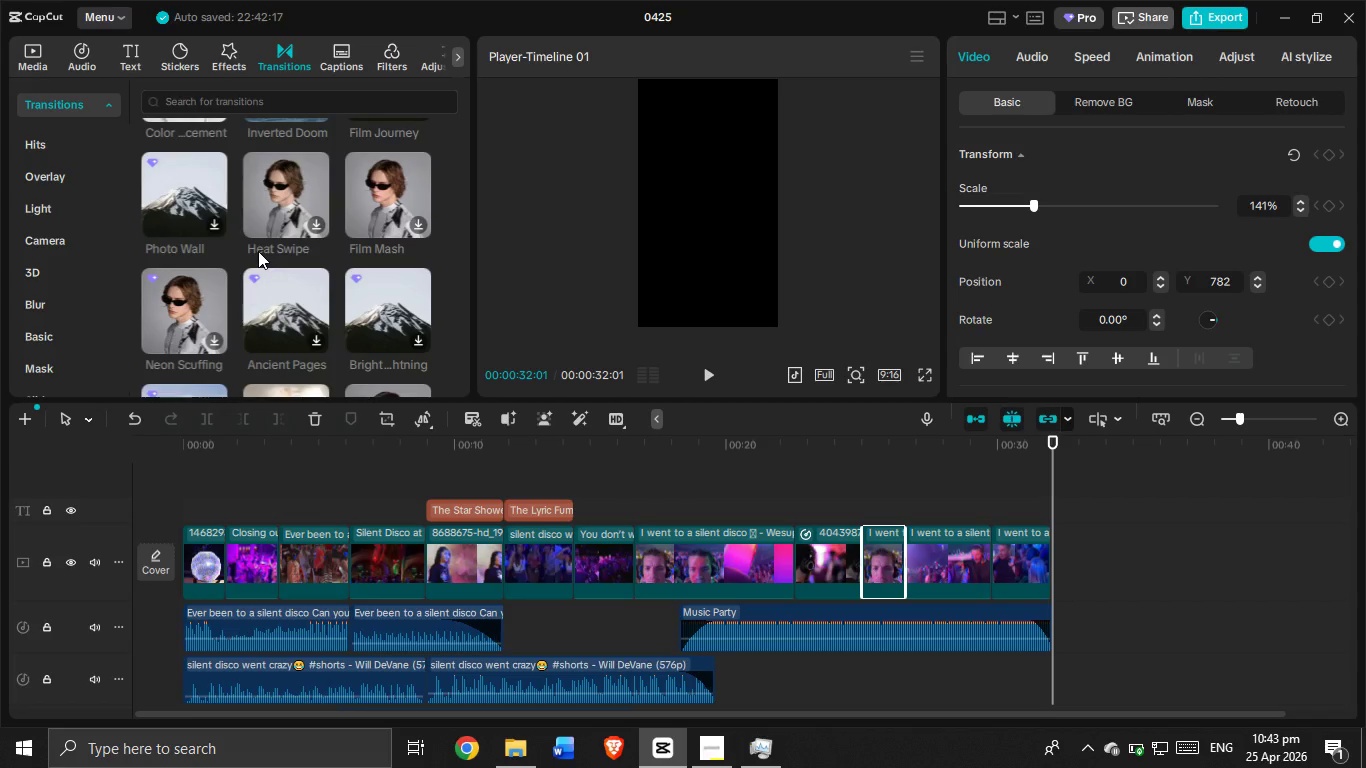 
scroll: coordinate [258, 251], scroll_direction: down, amount: 1.0
 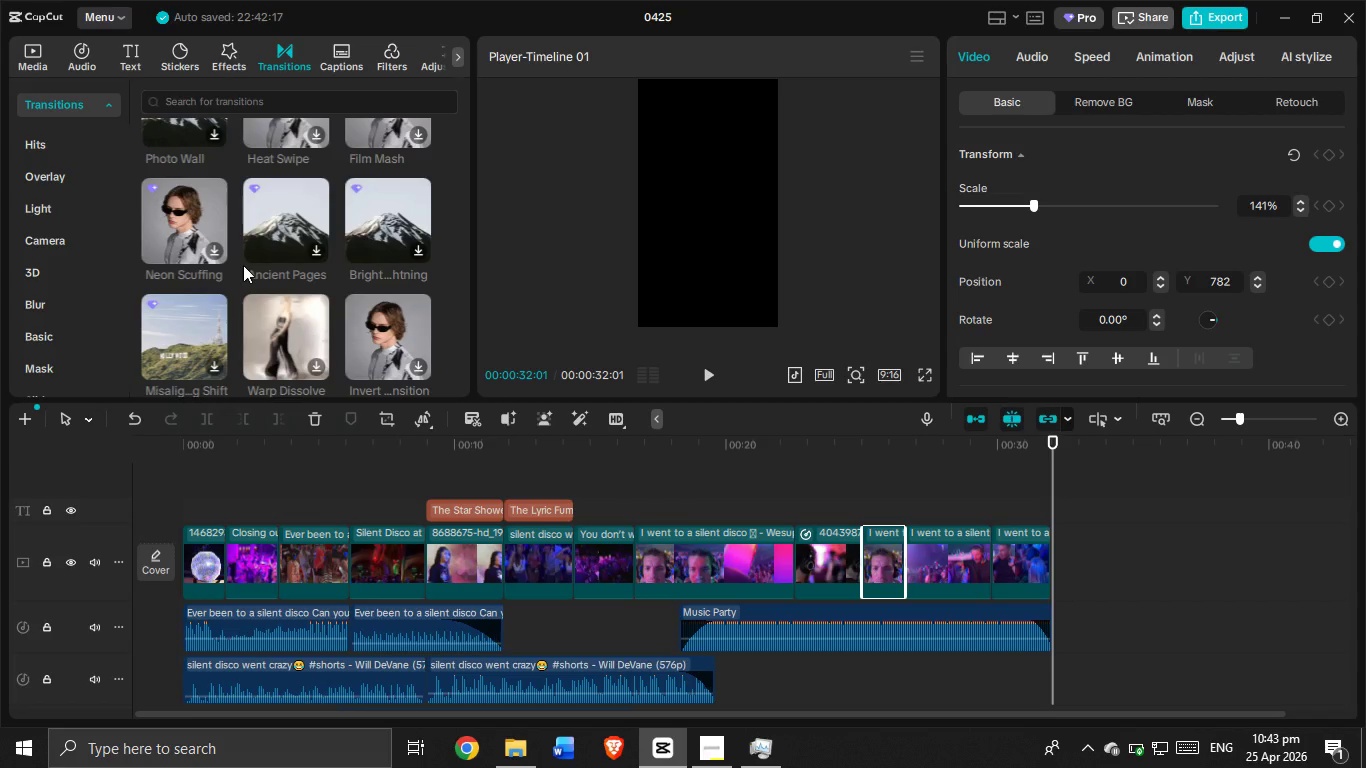 
wait(10.35)
 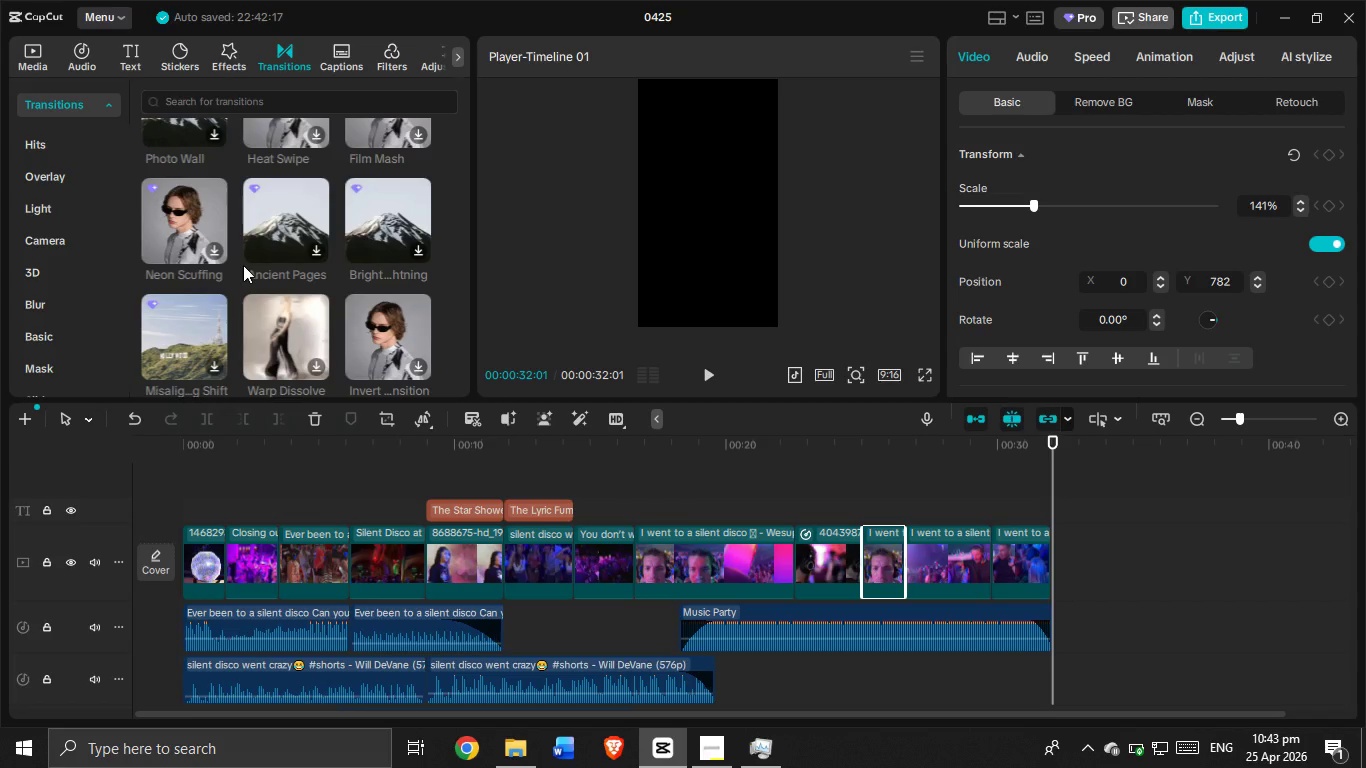 
scroll: coordinate [366, 214], scroll_direction: down, amount: 4.0
 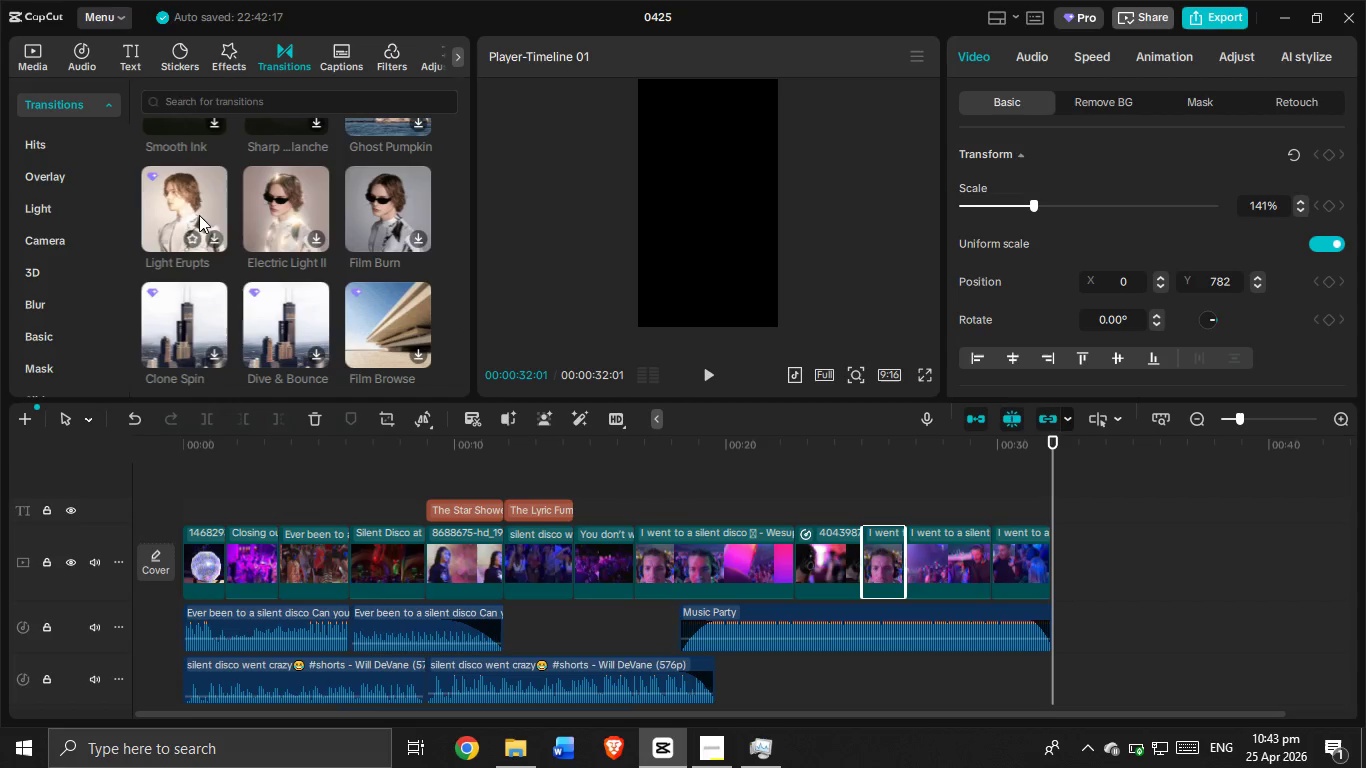 
wait(7.11)
 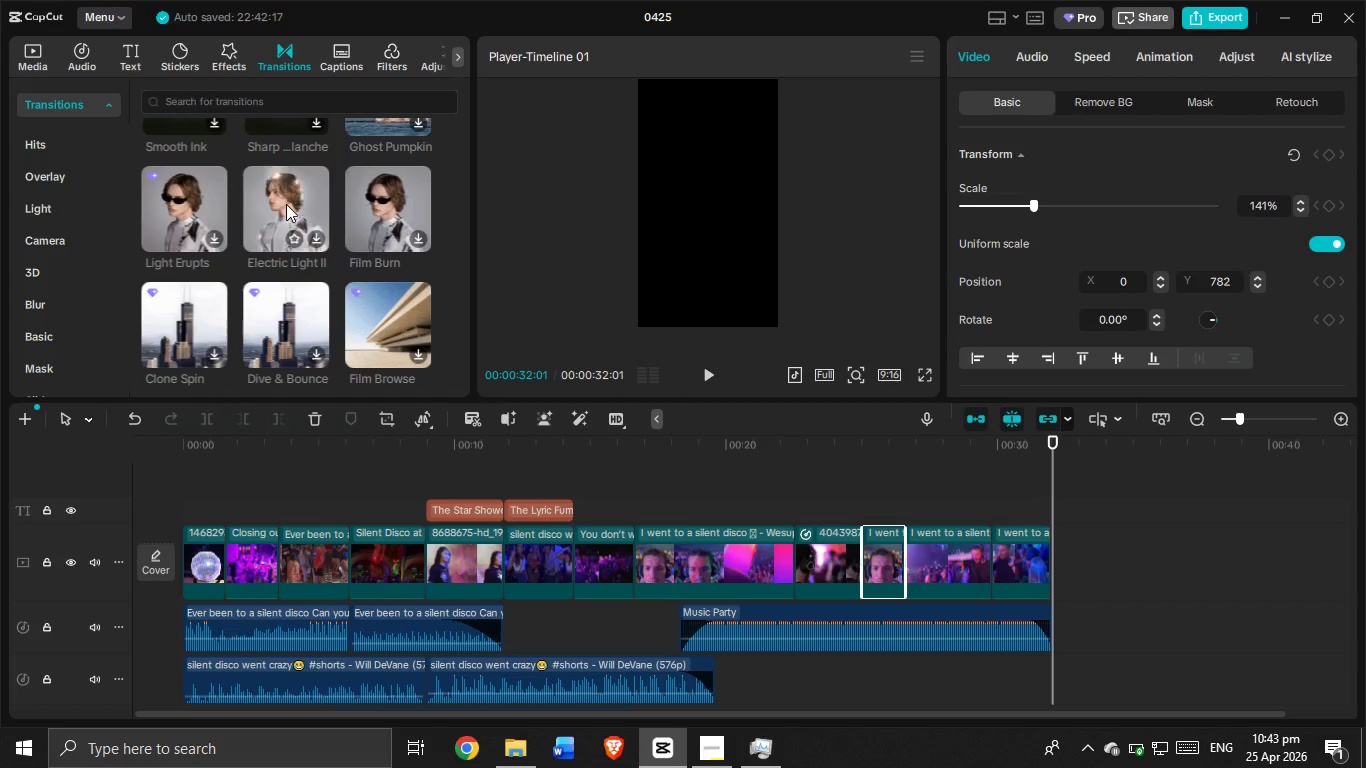 
left_click_drag(start_coordinate=[199, 214], to_coordinate=[618, 559])
 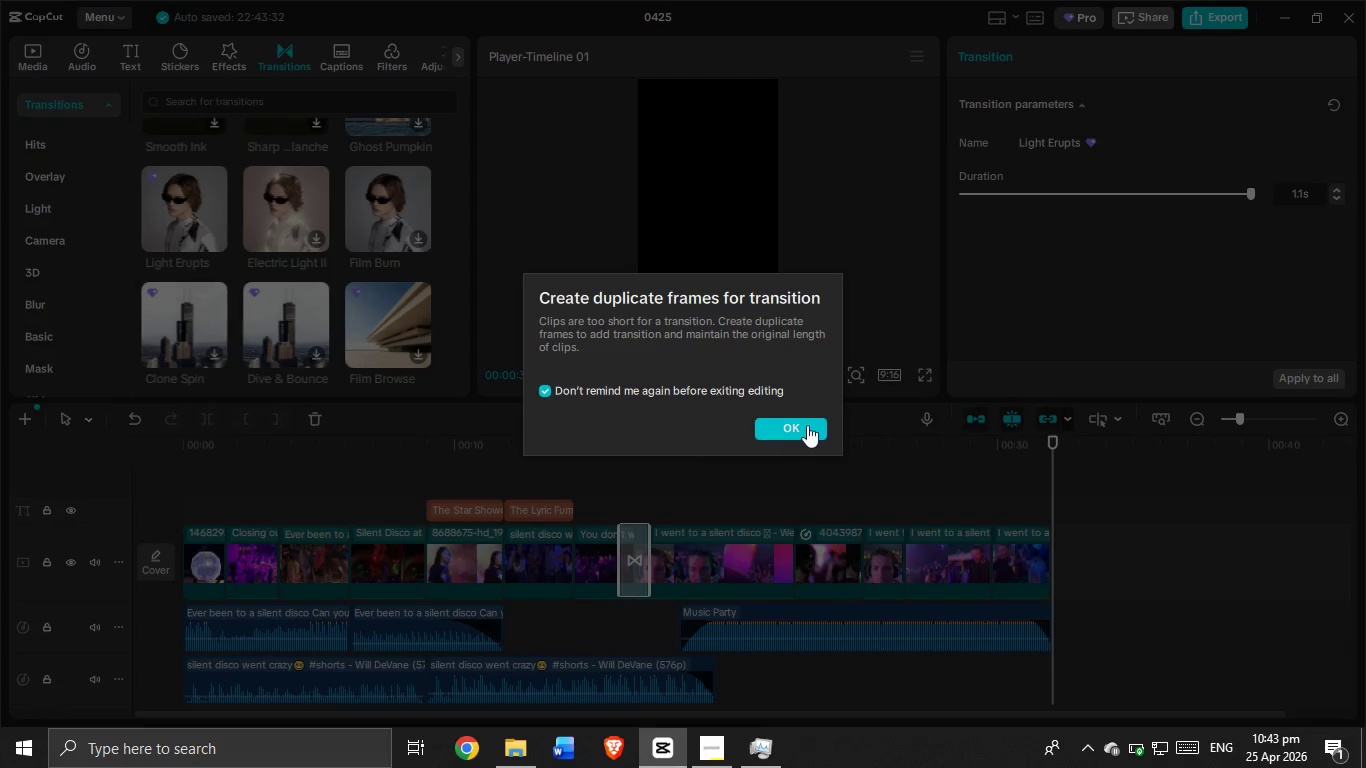 
left_click([811, 421])
 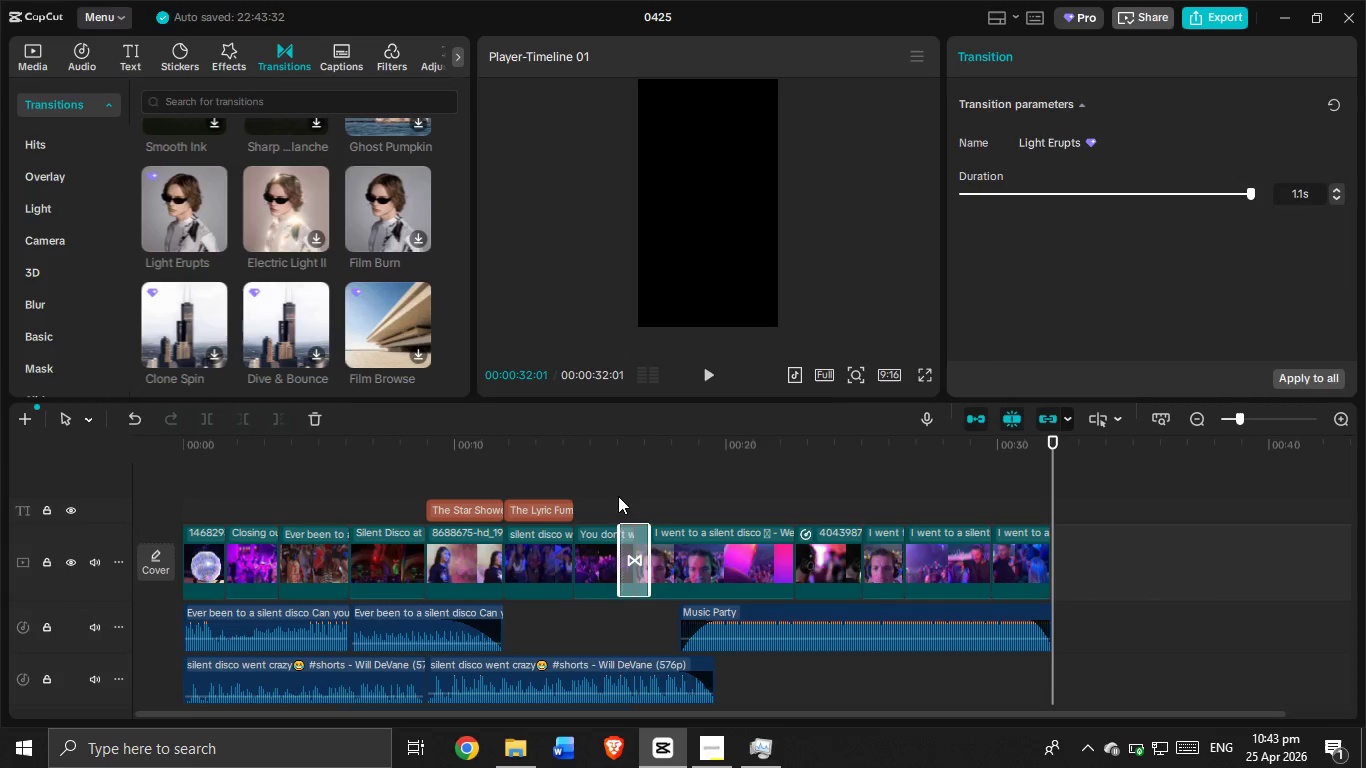 
left_click([610, 489])
 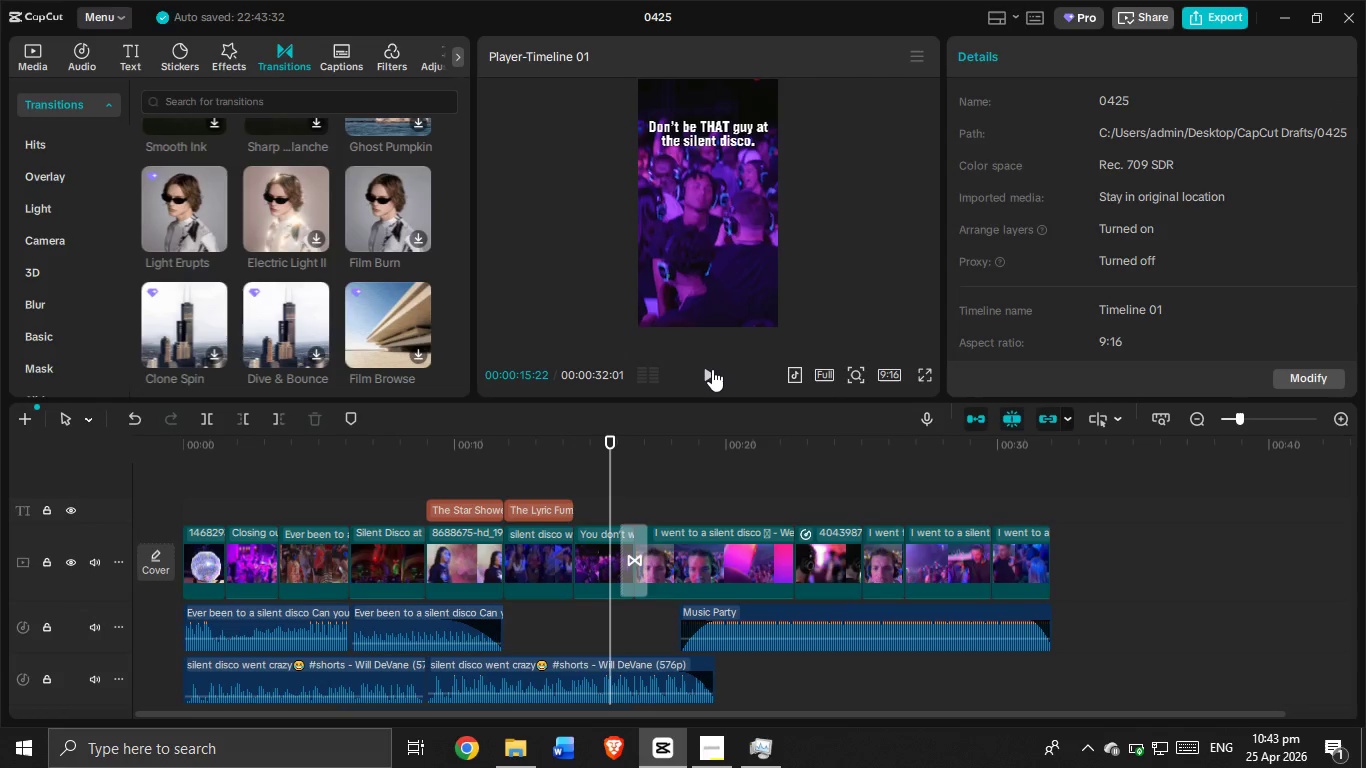 
left_click([712, 369])
 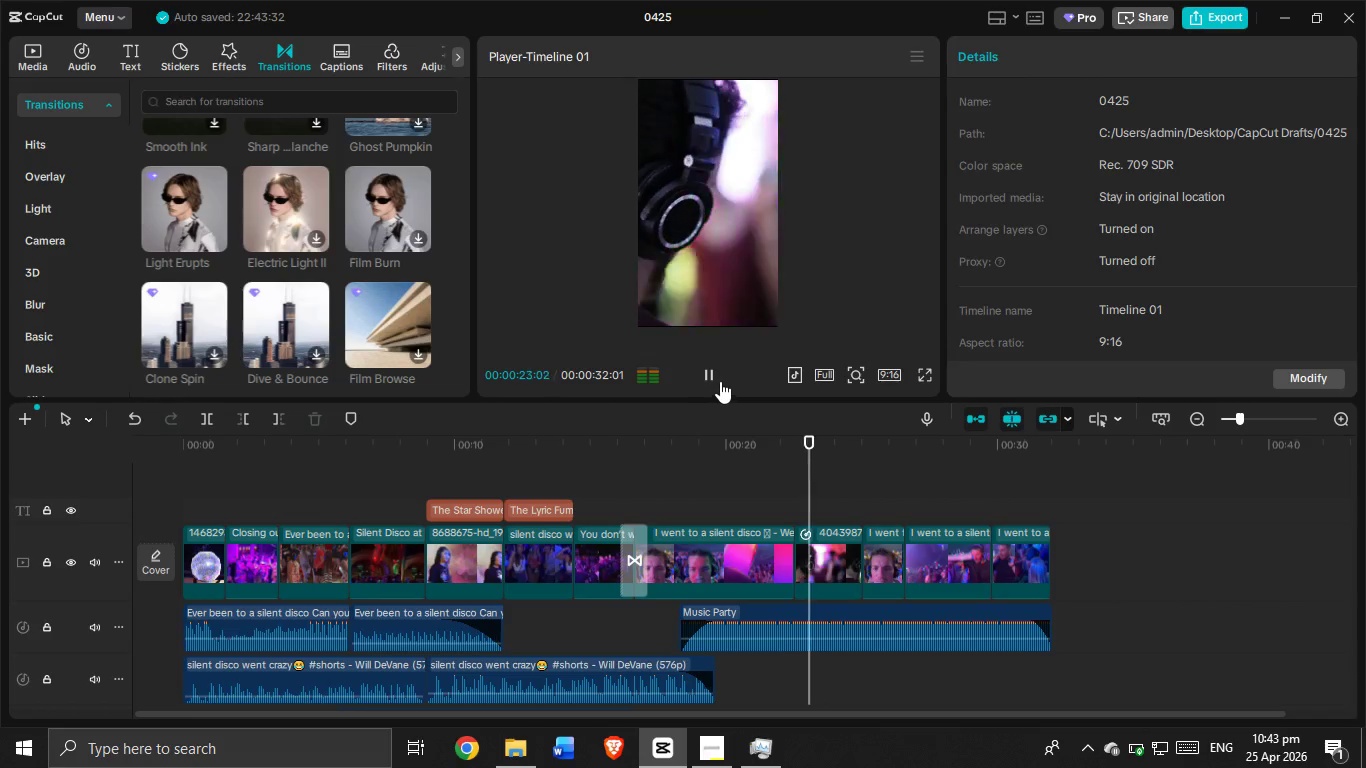 
wait(12.58)
 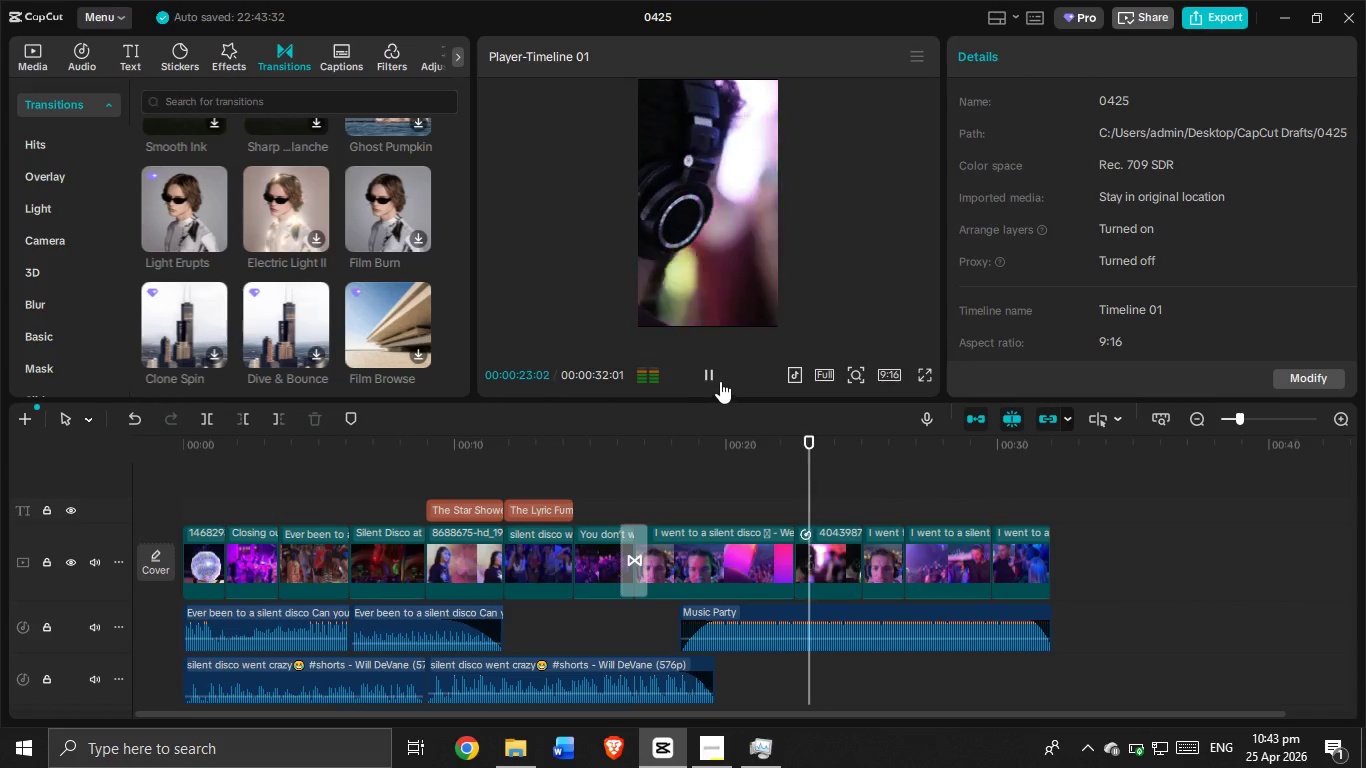 
key(VolumeDown)
 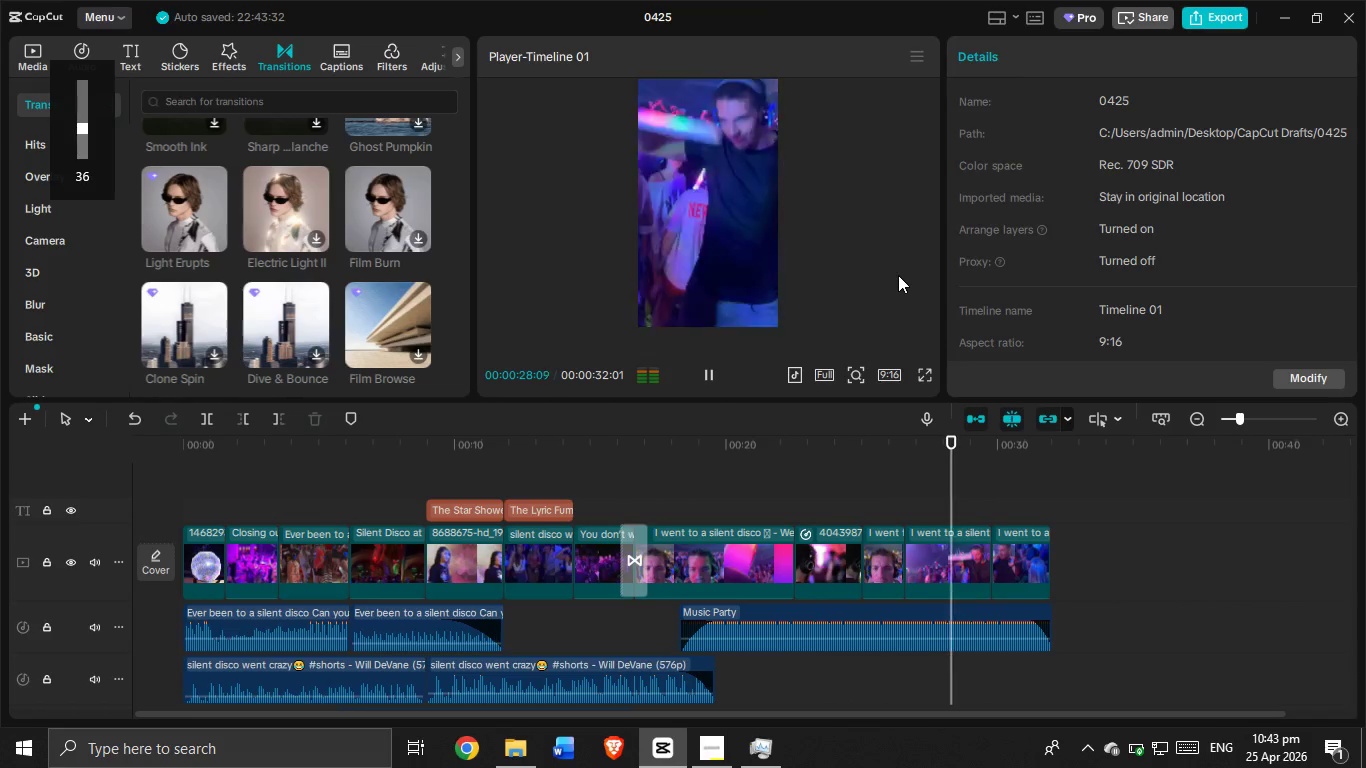 
key(VolumeDown)
 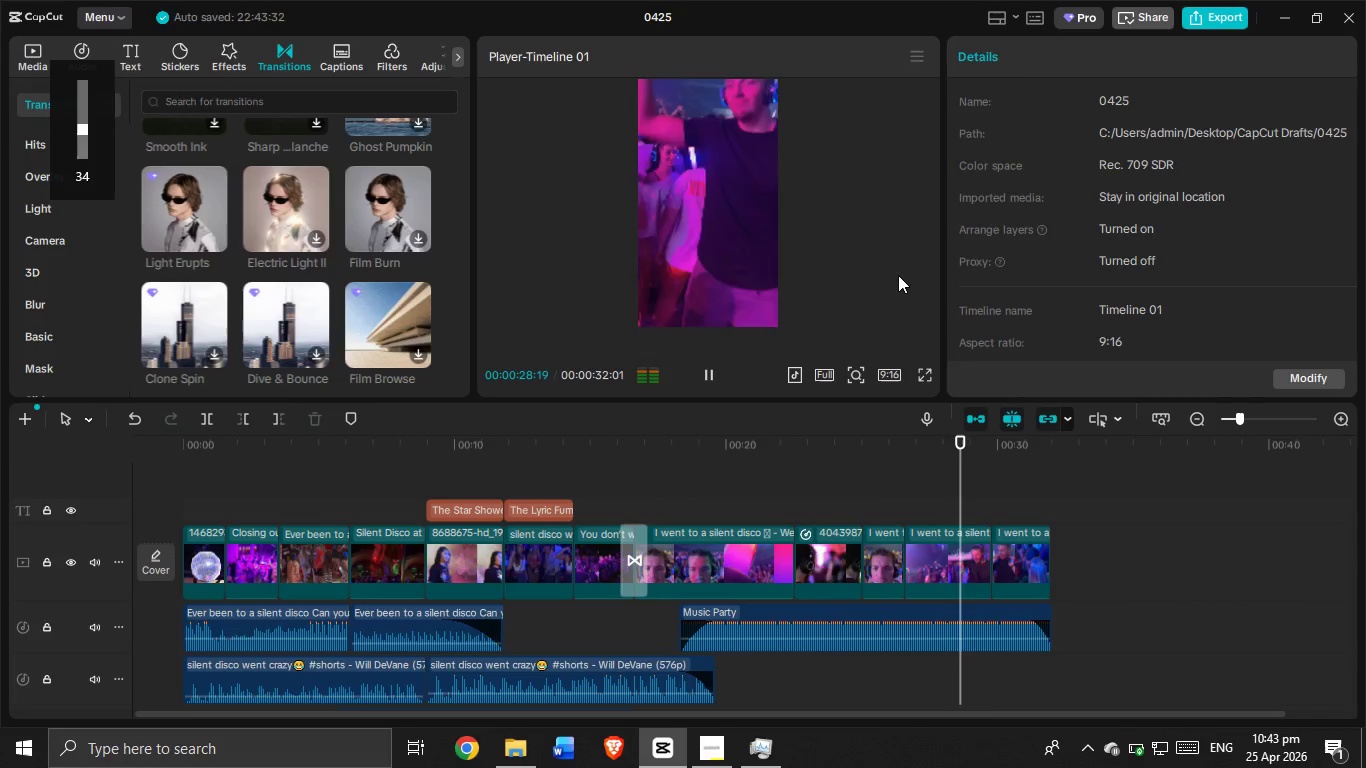 
key(VolumeDown)
 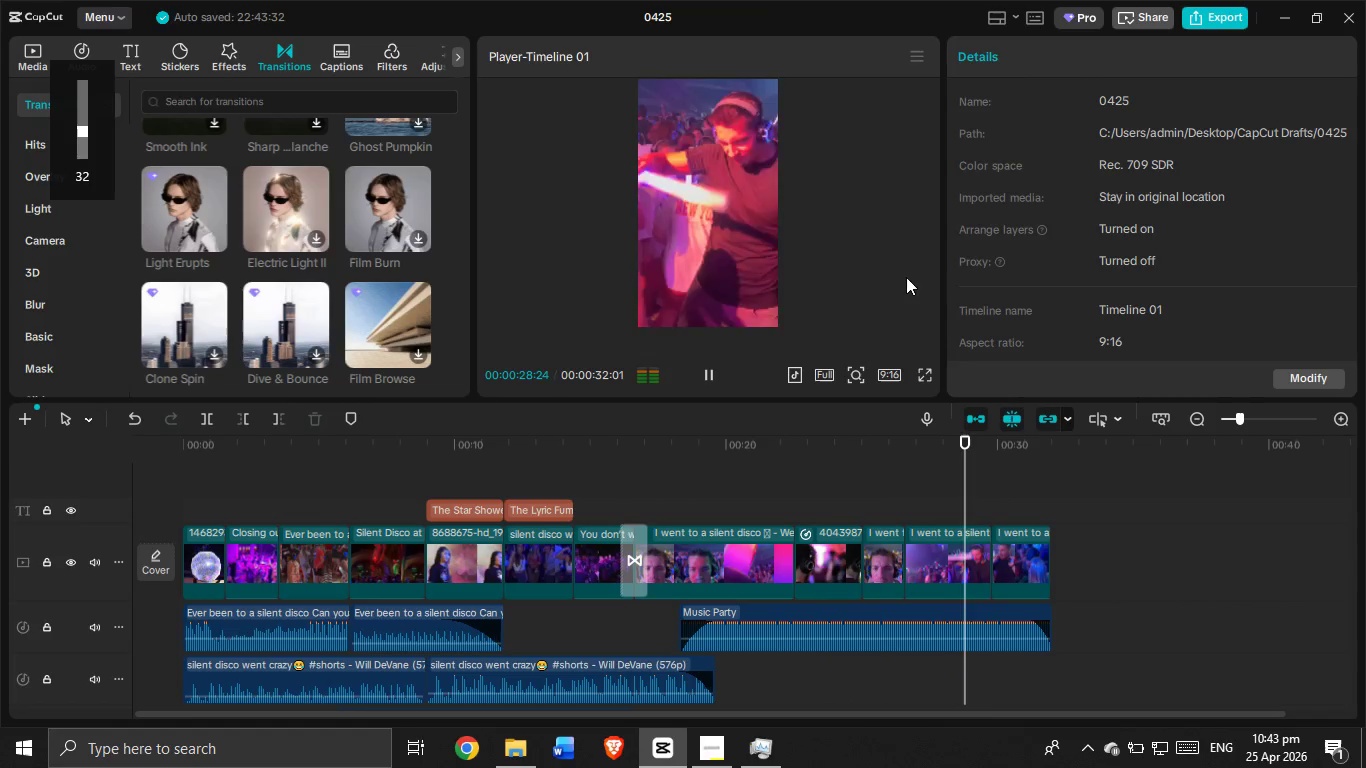 
hold_key(key=VolumeDown, duration=0.34)
 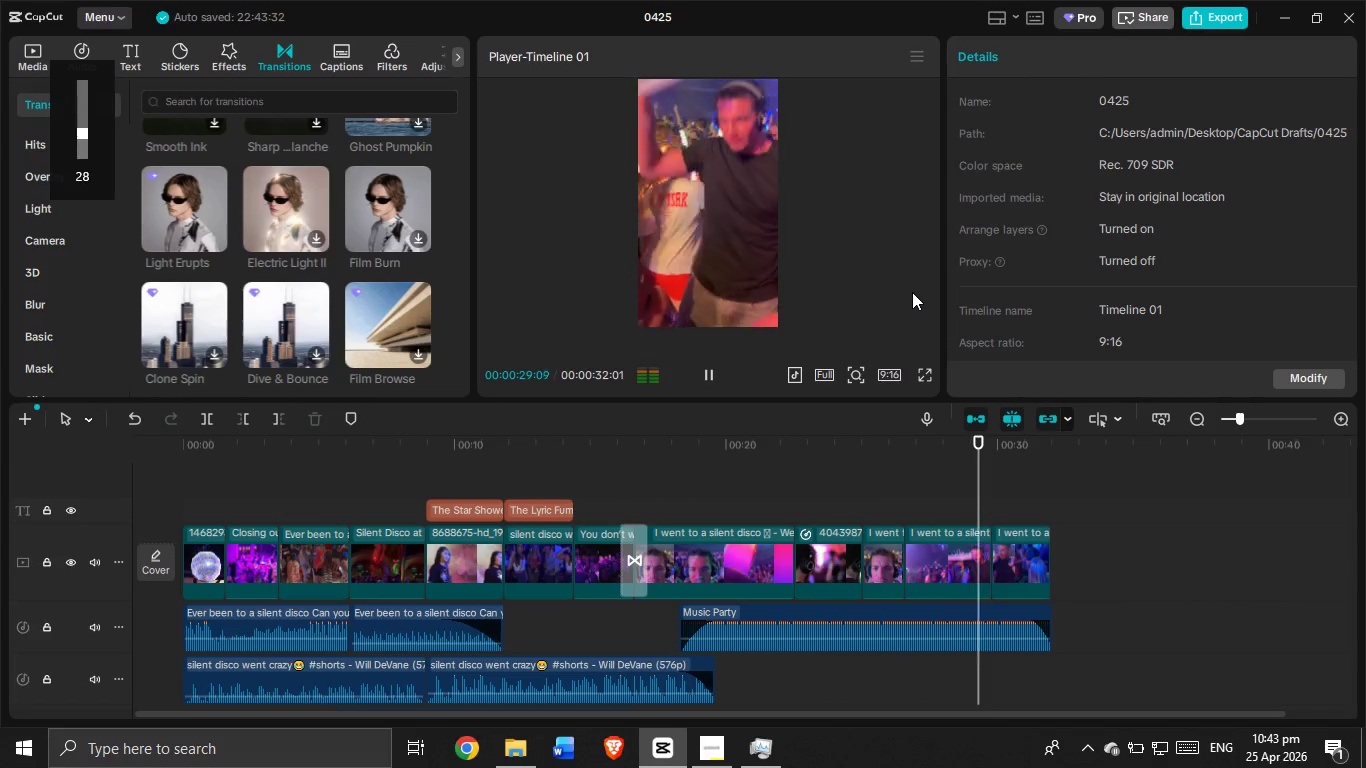 
key(VolumeDown)
 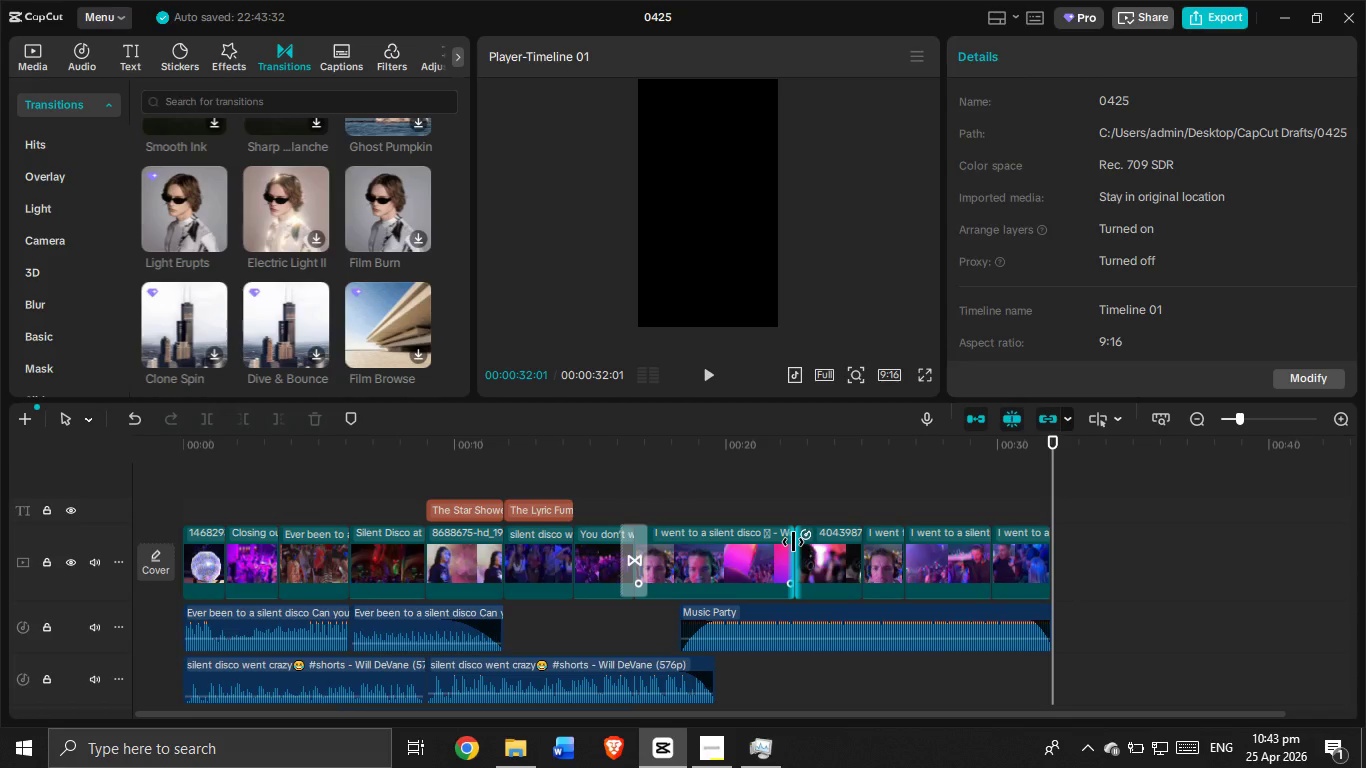 
wait(14.47)
 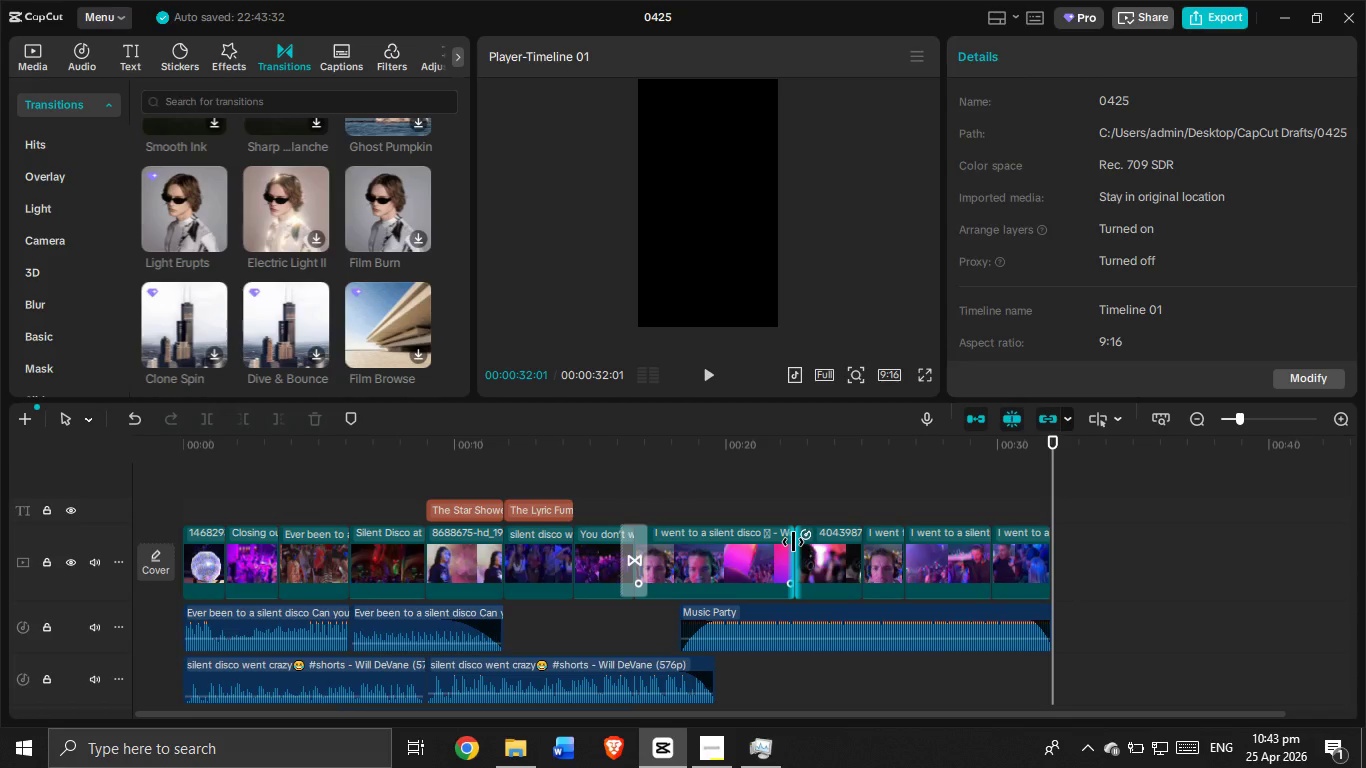 
left_click([445, 464])
 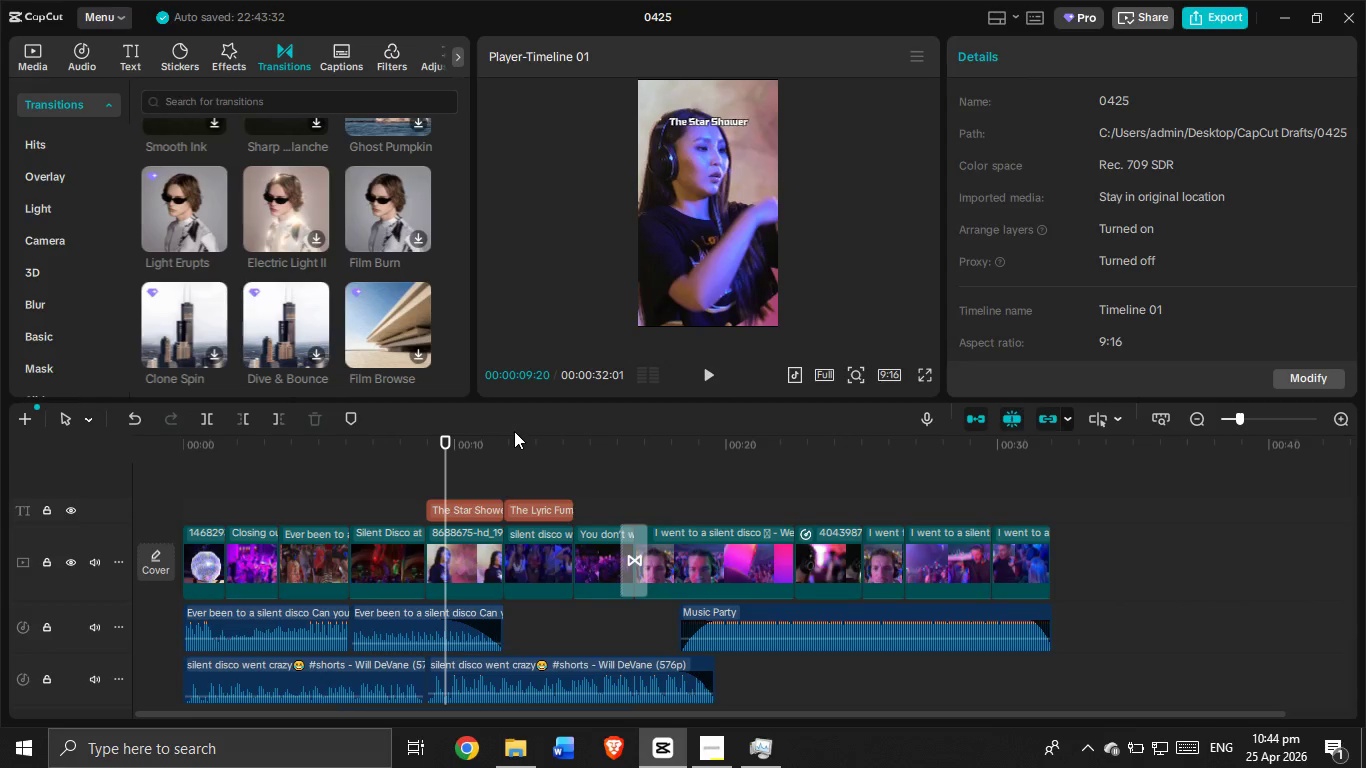 
wait(14.92)
 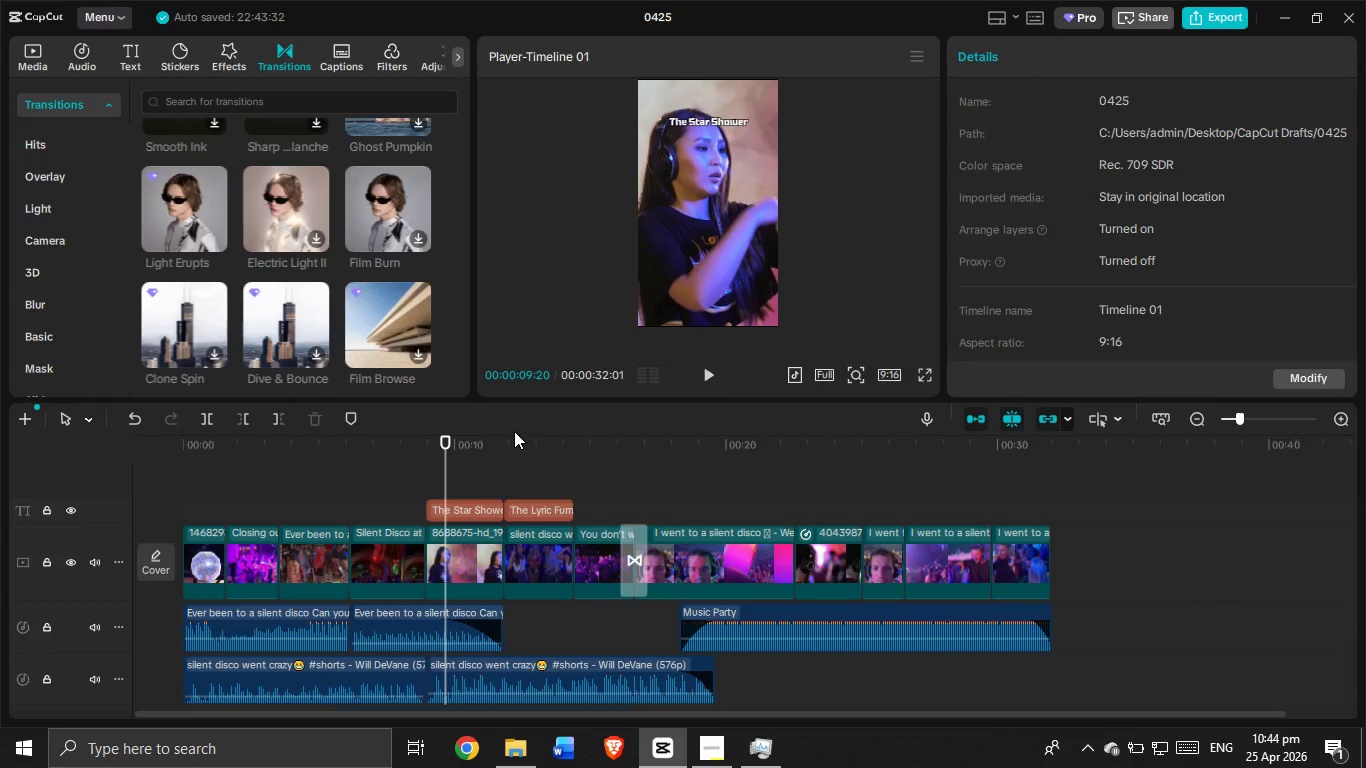 
left_click_drag(start_coordinate=[443, 473], to_coordinate=[142, 567])
 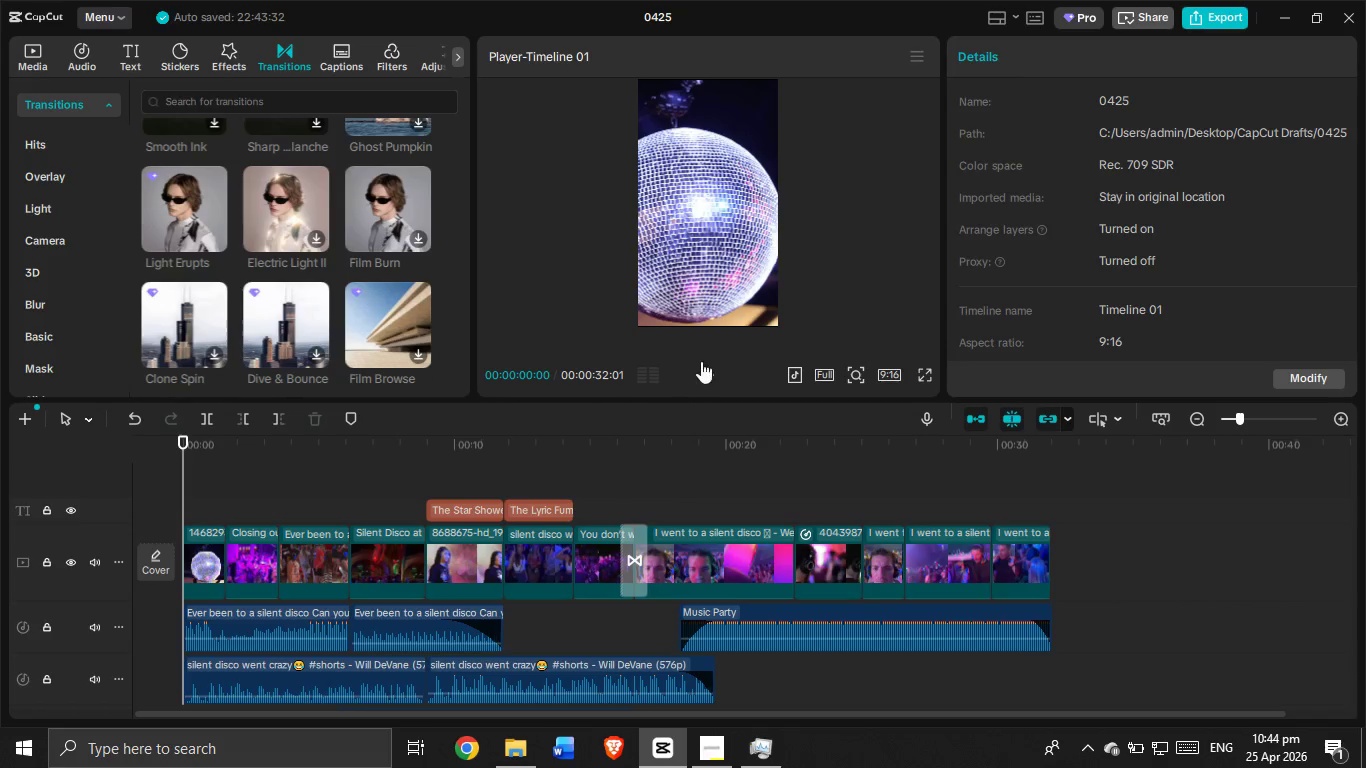 
left_click([702, 376])
 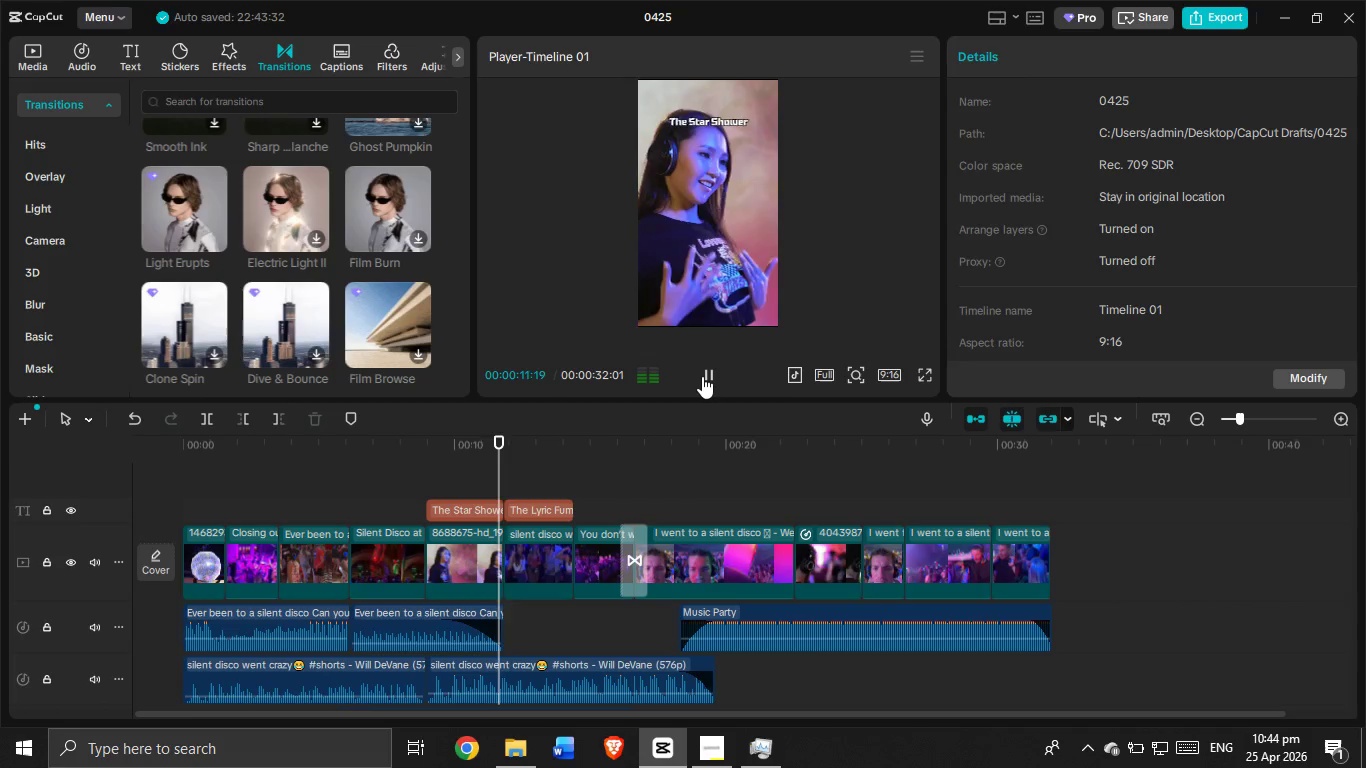 
wait(16.84)
 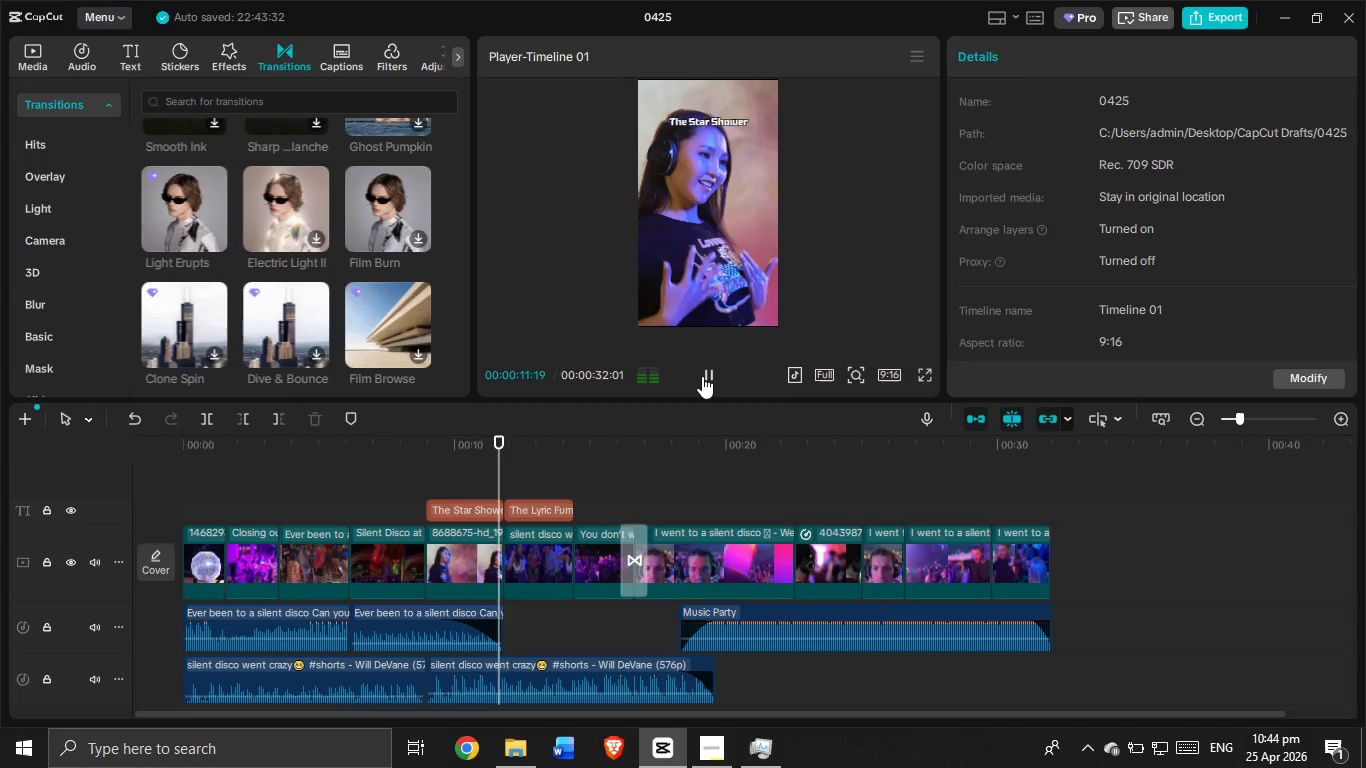 
left_click([702, 376])
 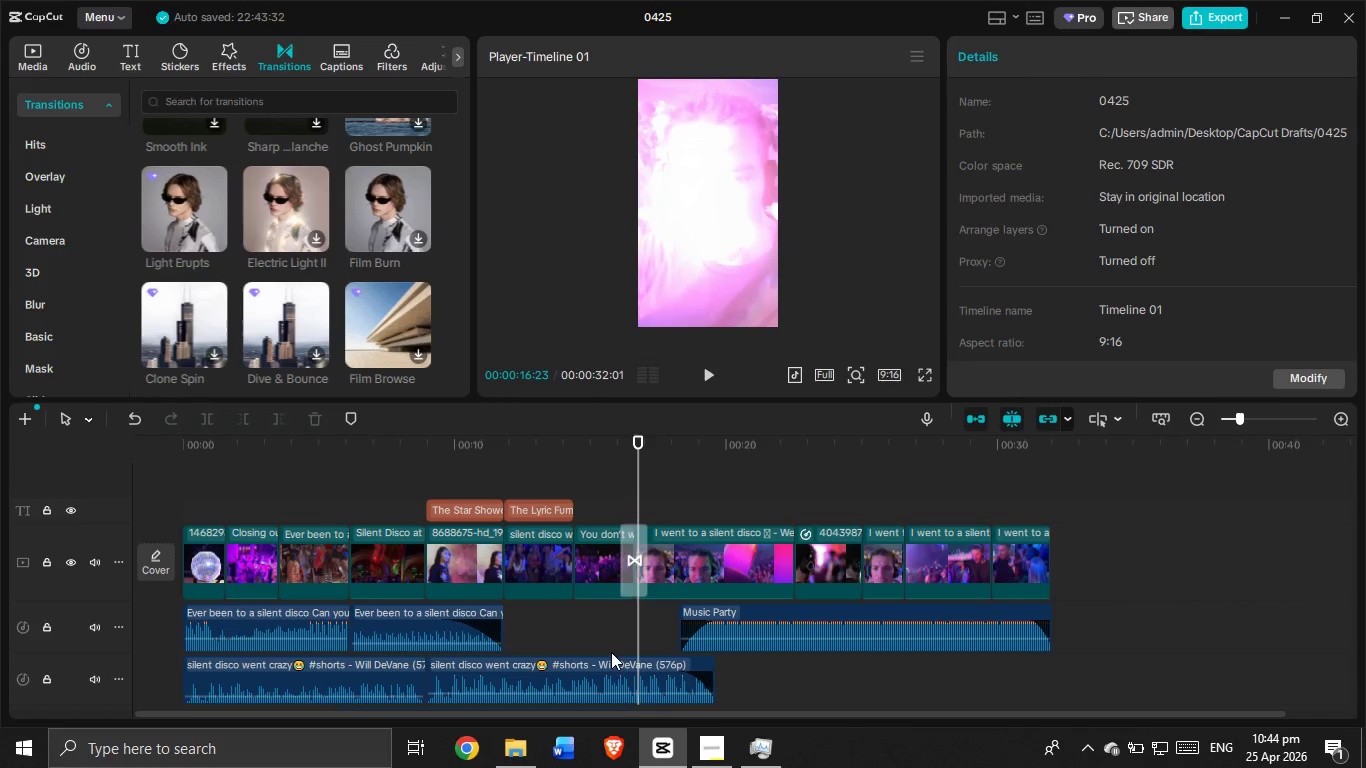 
double_click([603, 665])
 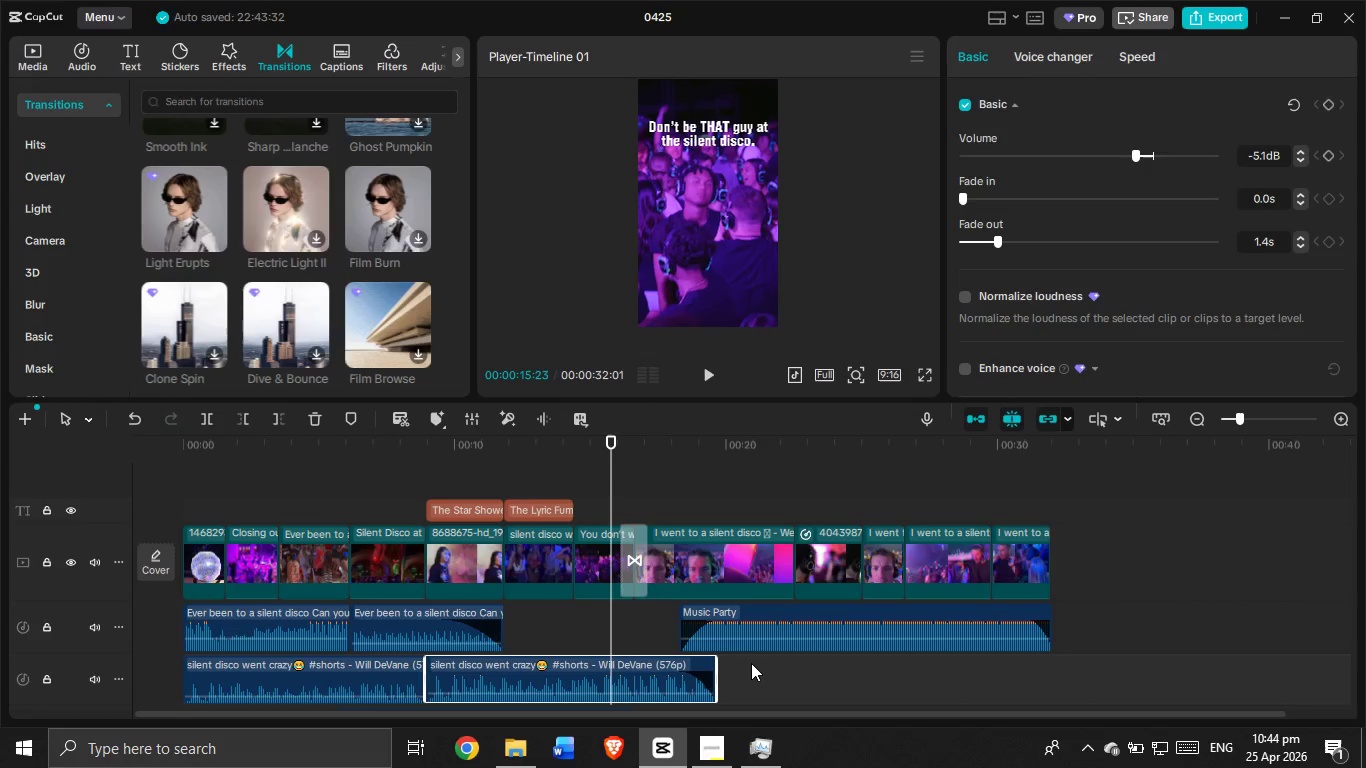 
left_click_drag(start_coordinate=[744, 676], to_coordinate=[361, 682])
 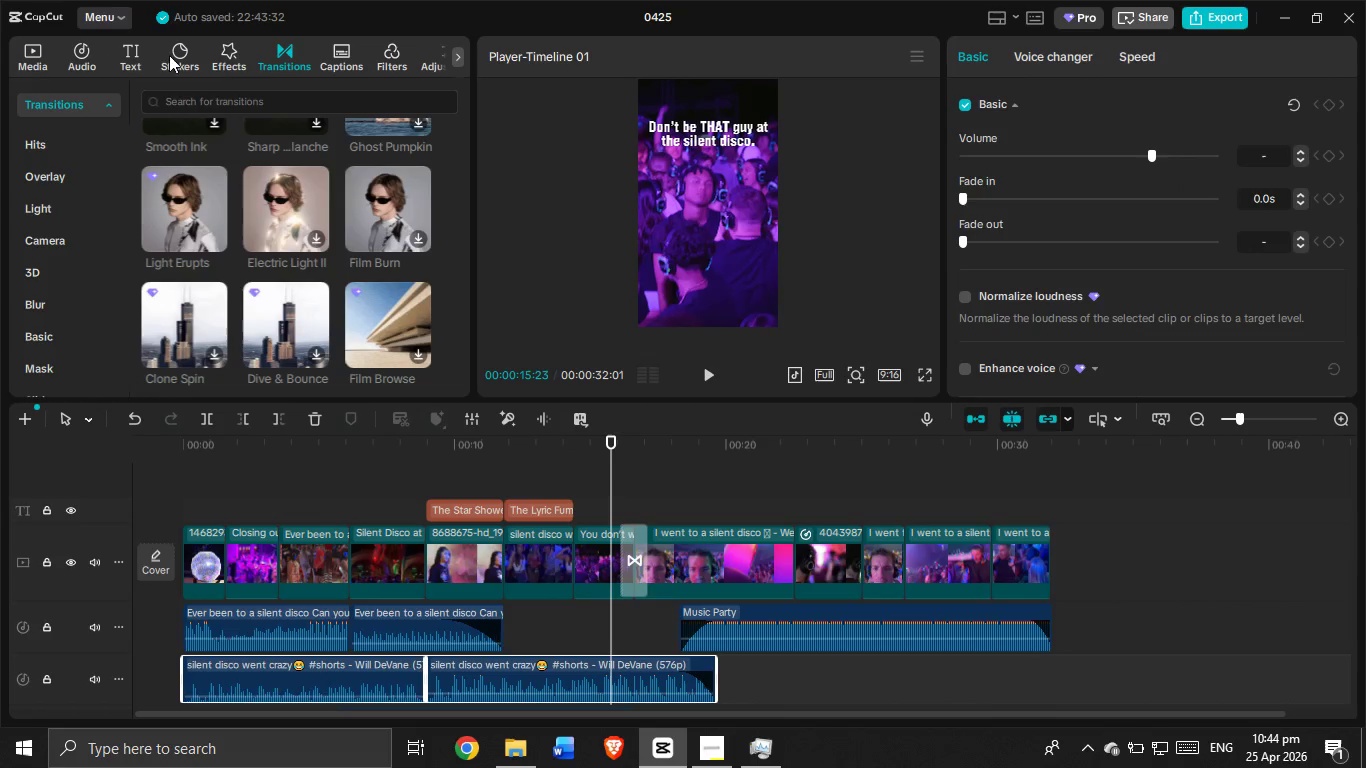 
left_click([133, 53])
 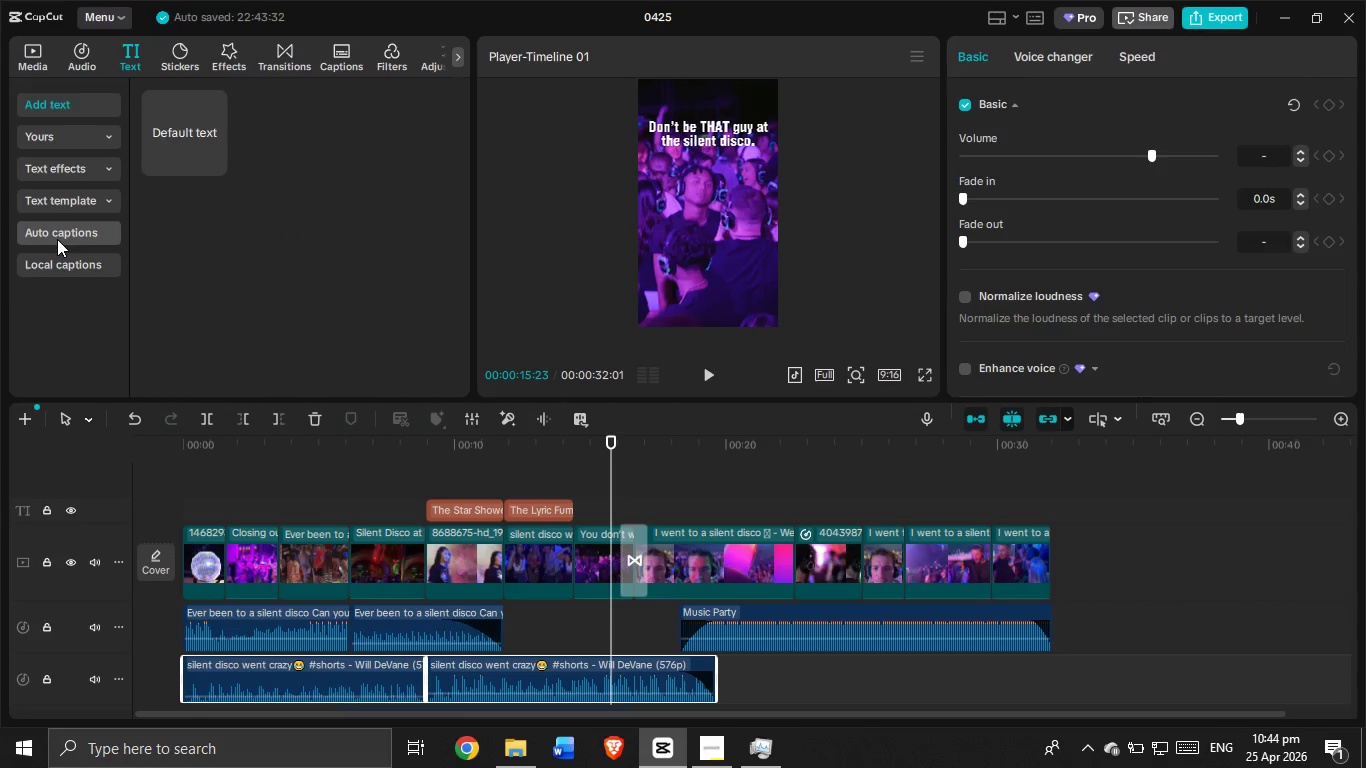 
left_click([58, 231])
 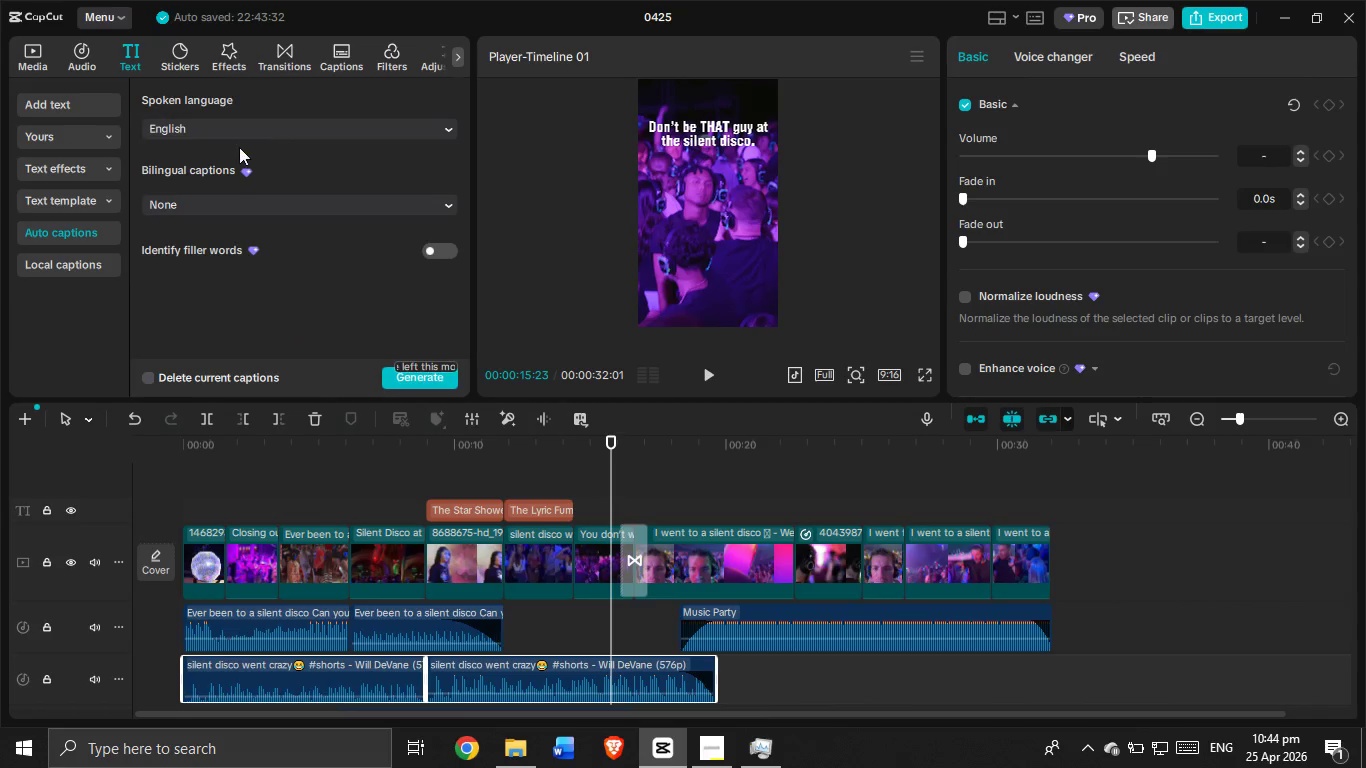 
wait(5.52)
 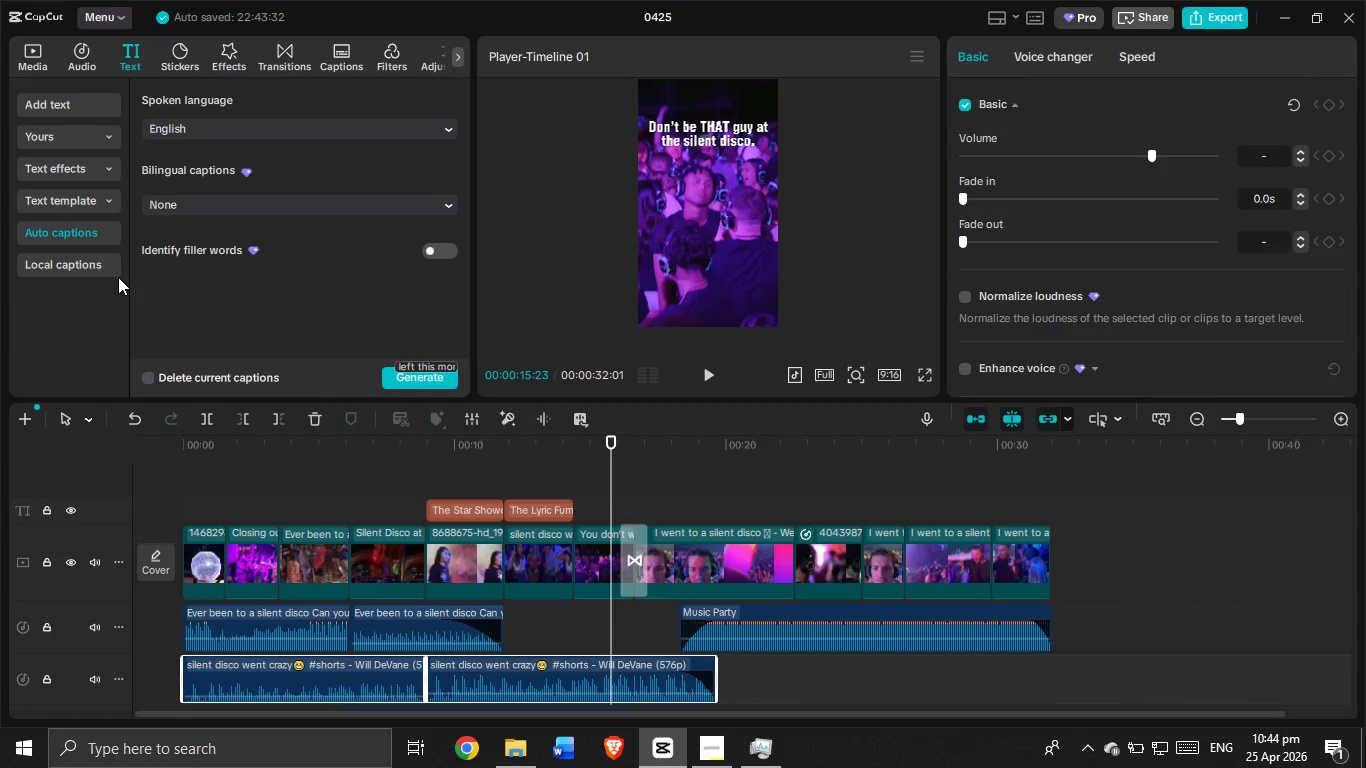 
left_click([392, 377])
 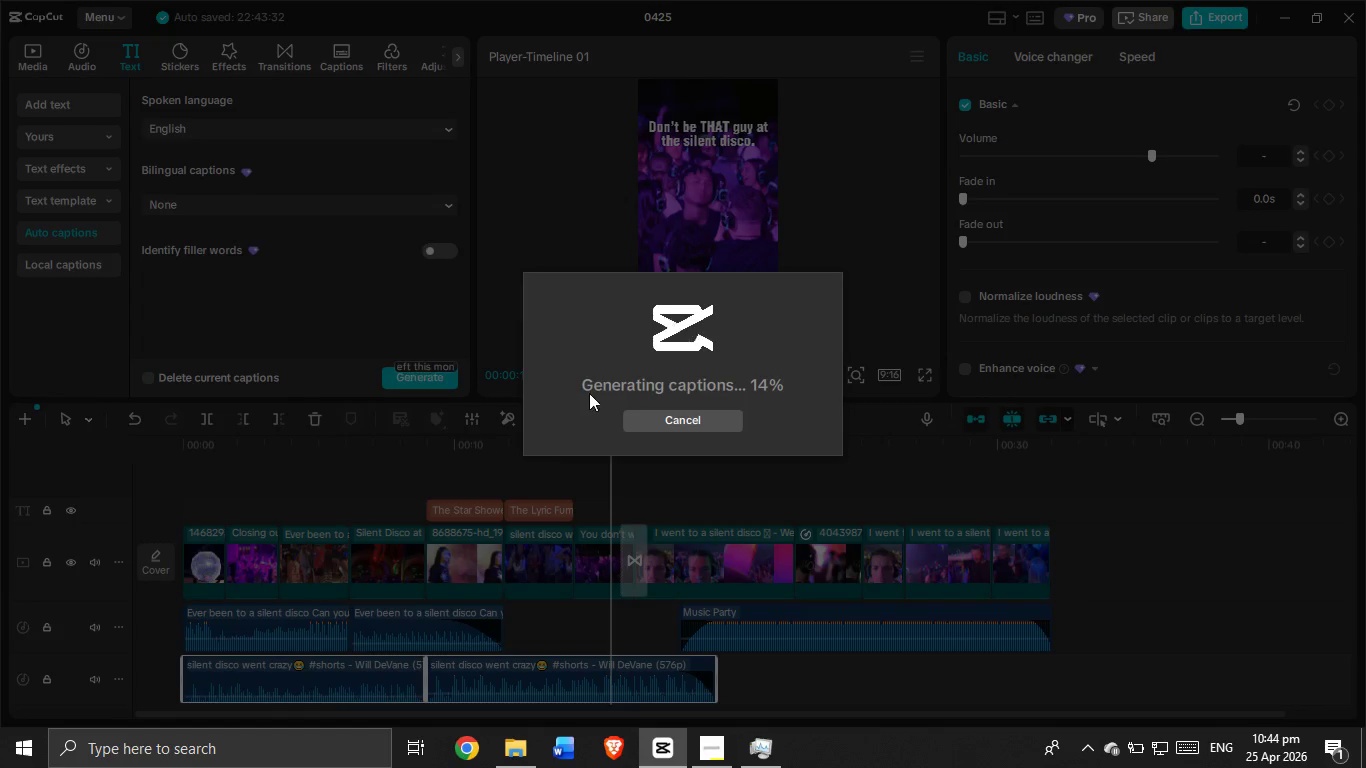 
wait(6.44)
 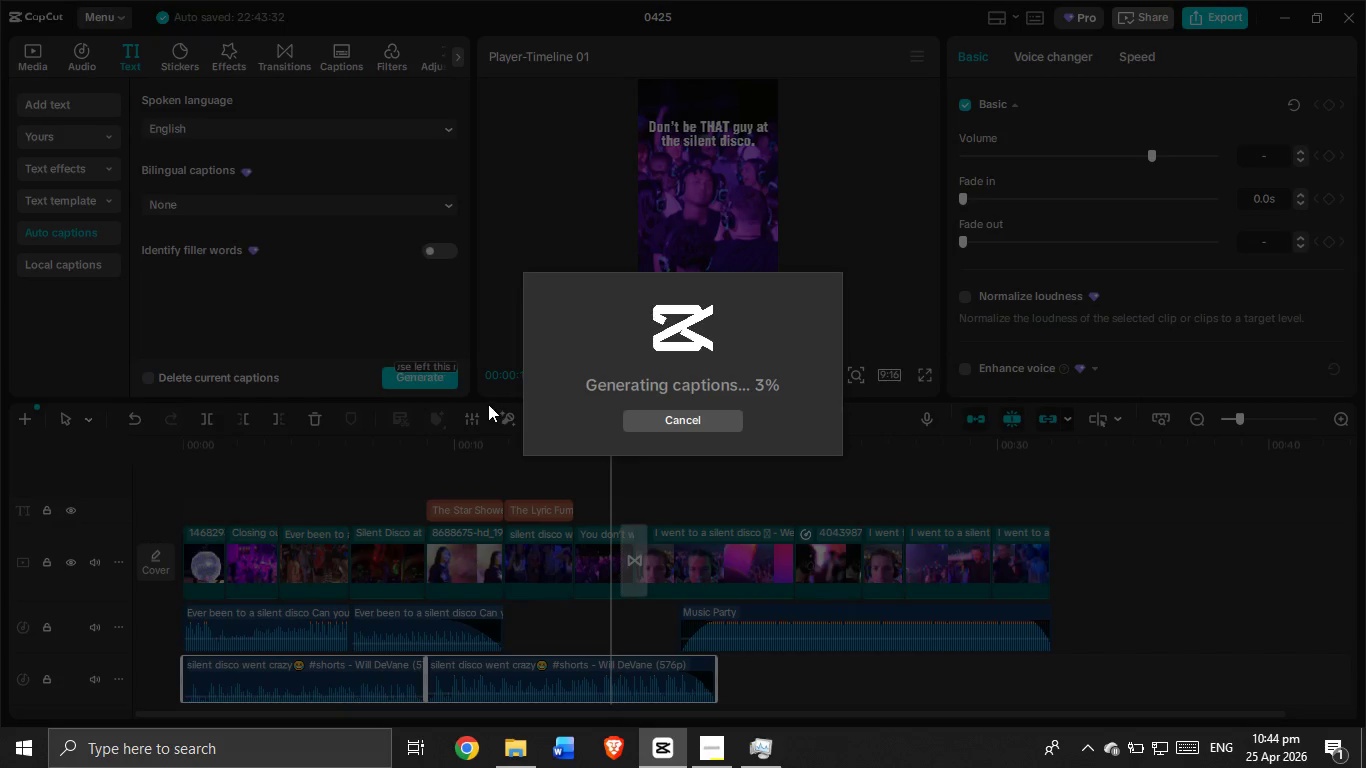 
left_click([712, 756])